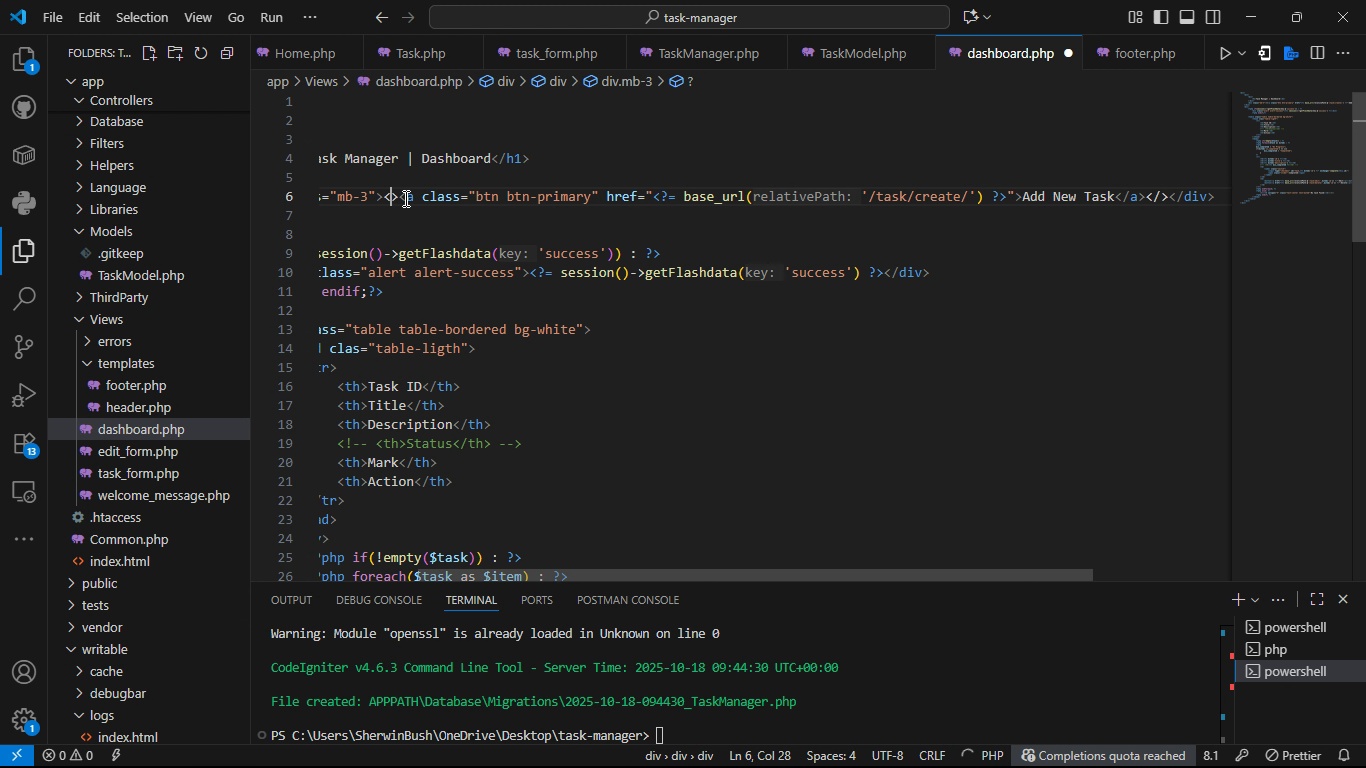 
key(ArrowRight)
 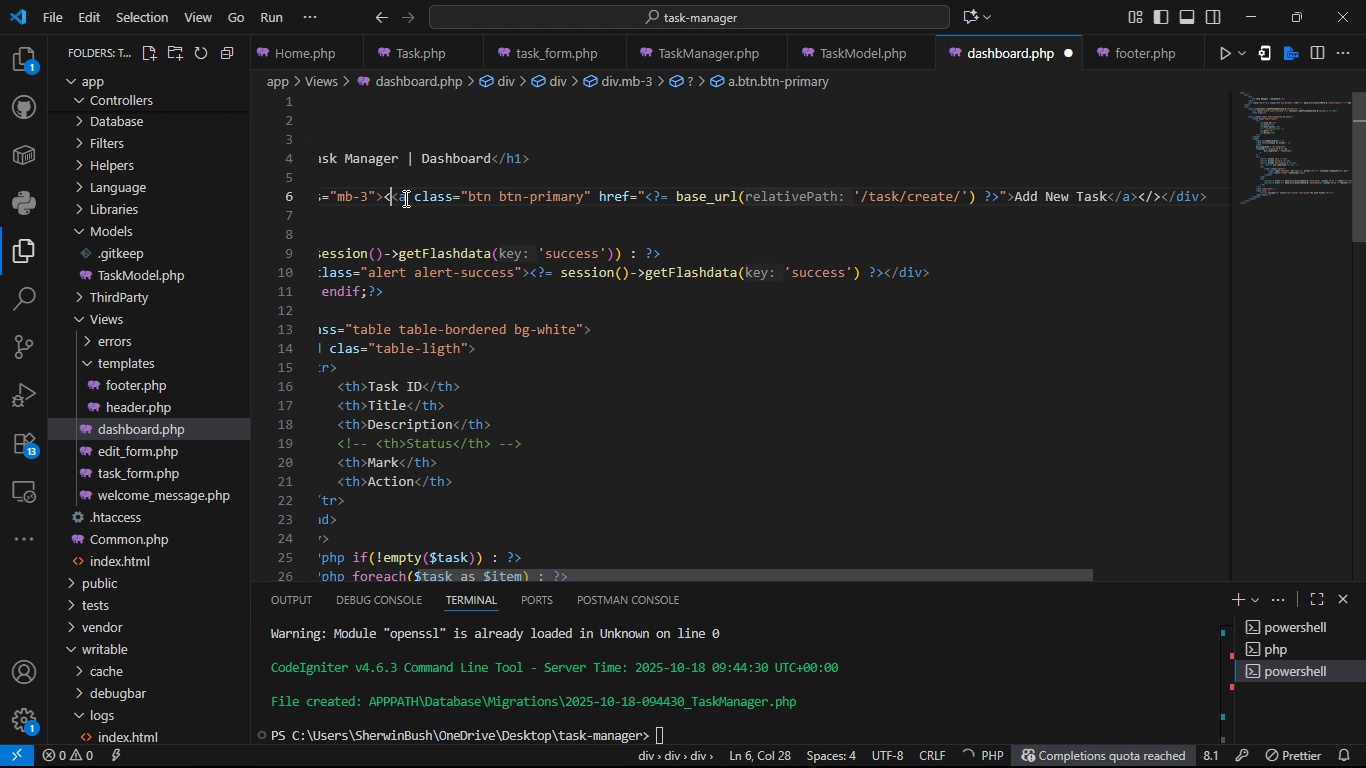 
key(Backspace)
 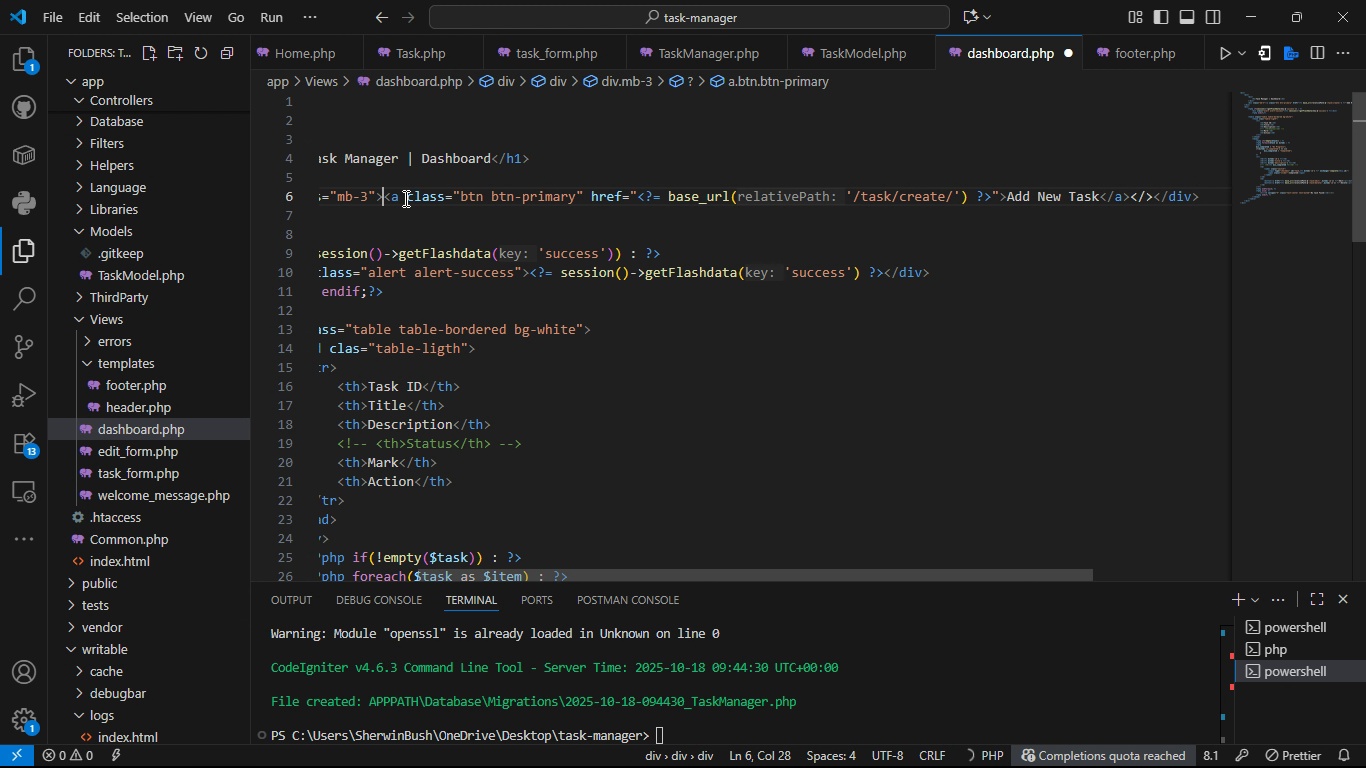 
key(Backspace)
 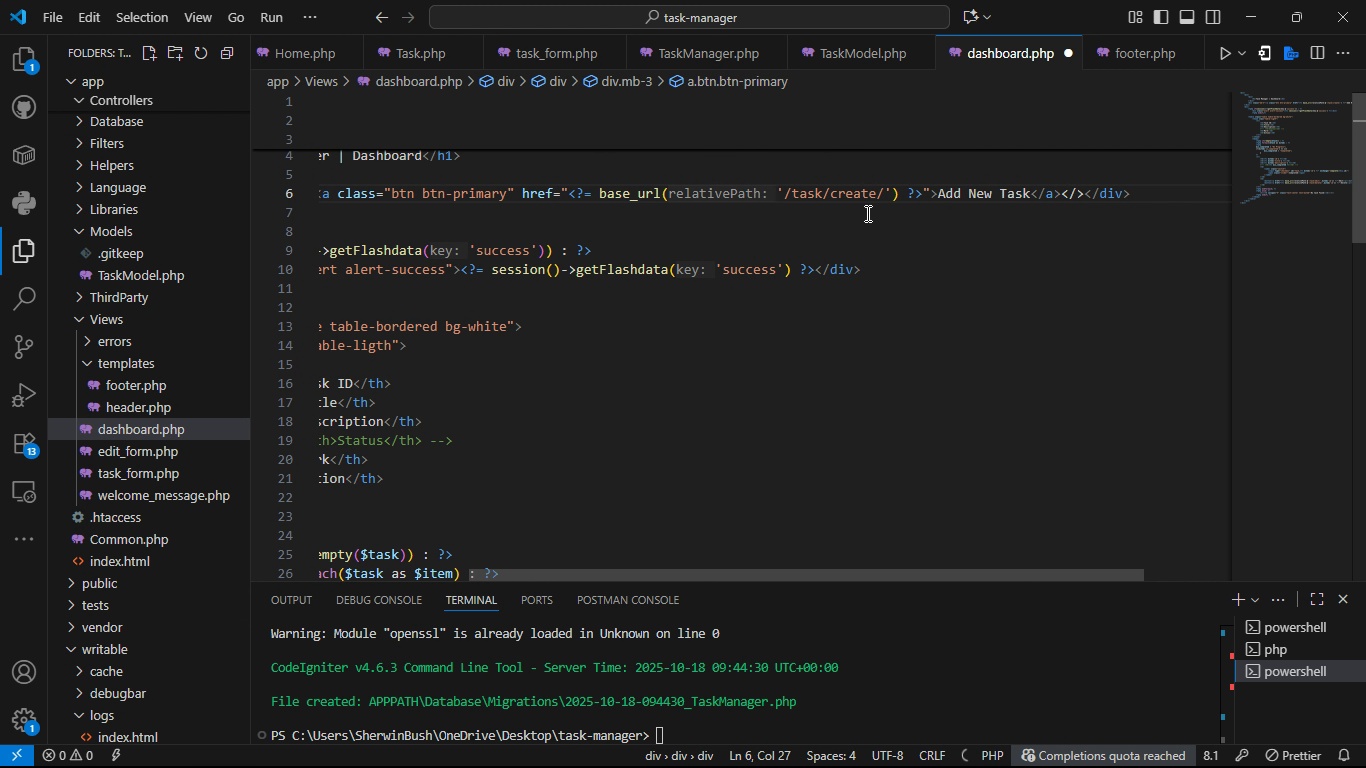 
wait(5.9)
 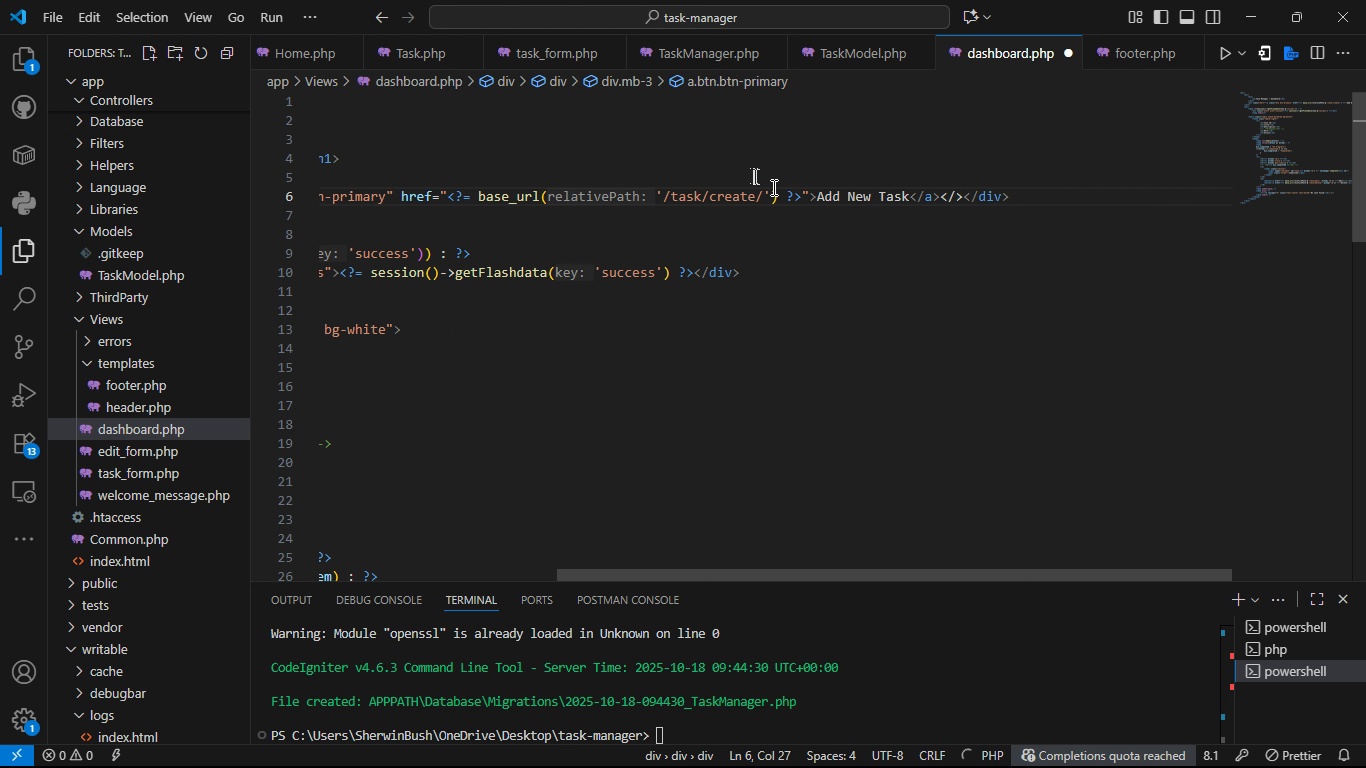 
key(Control+S)
 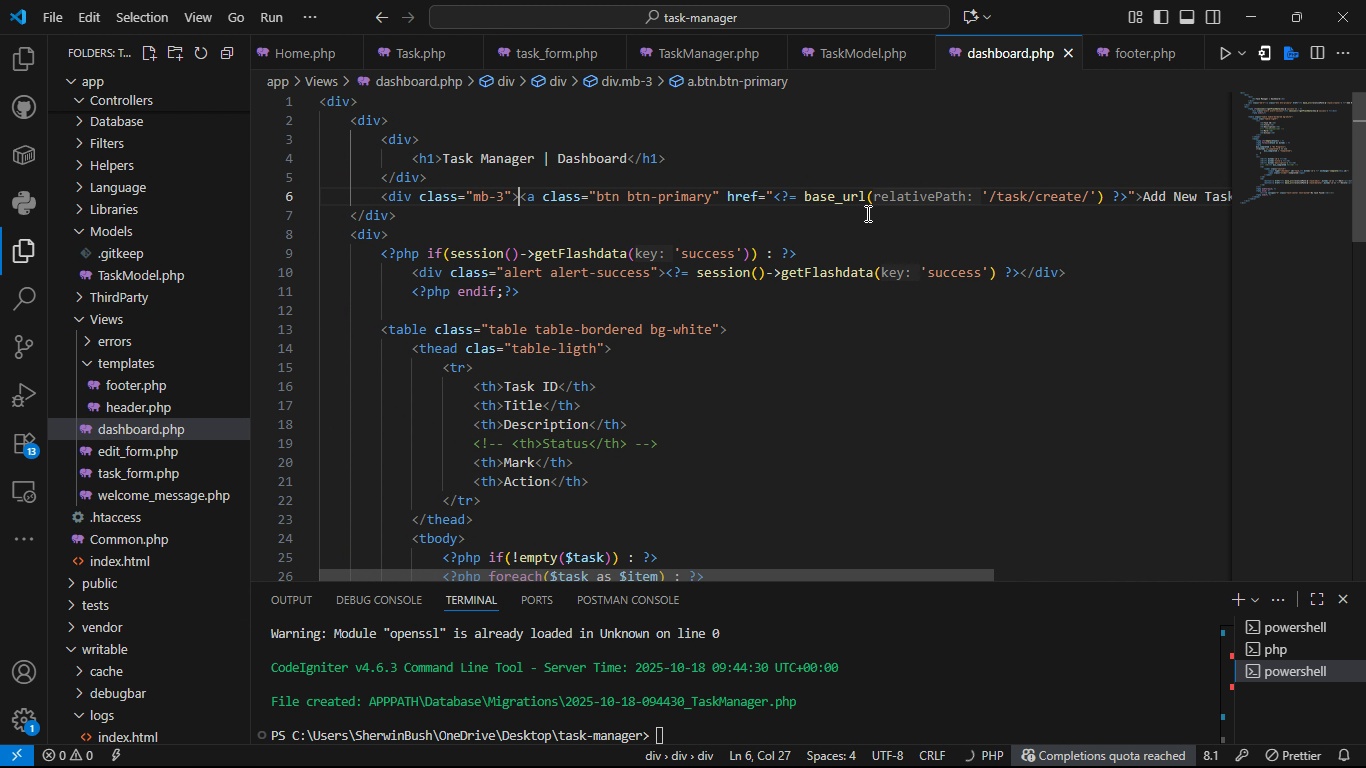 
key(Control+S)
 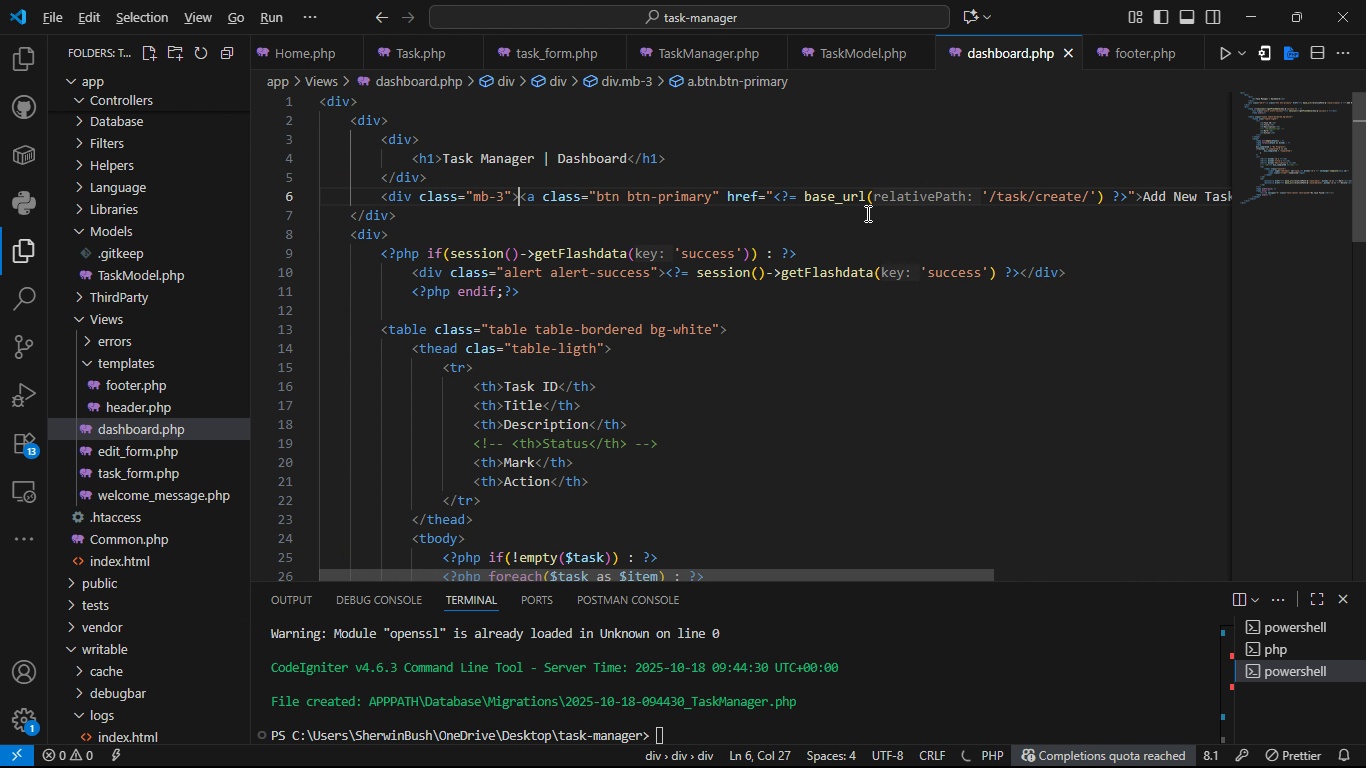 
key(Alt+AltLeft)
 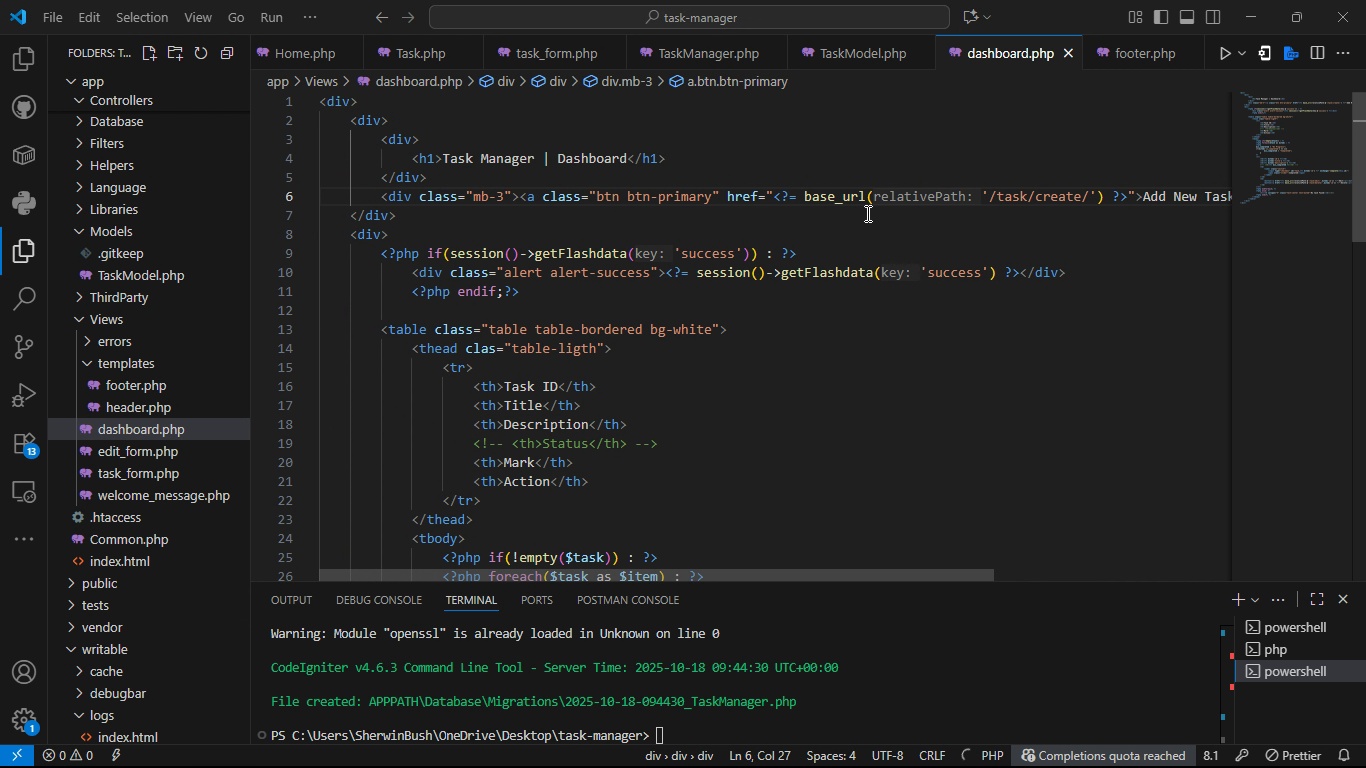 
key(Alt+Tab)
 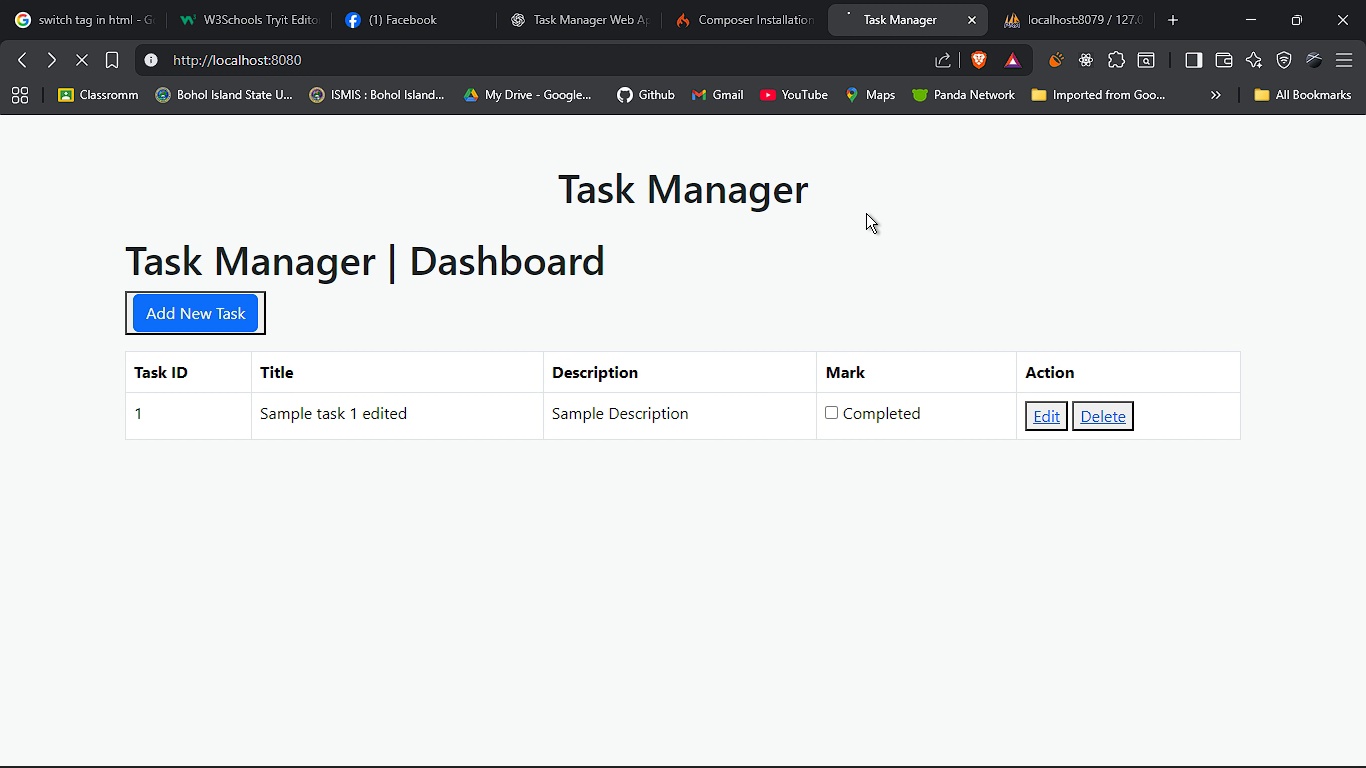 
key(F5)
 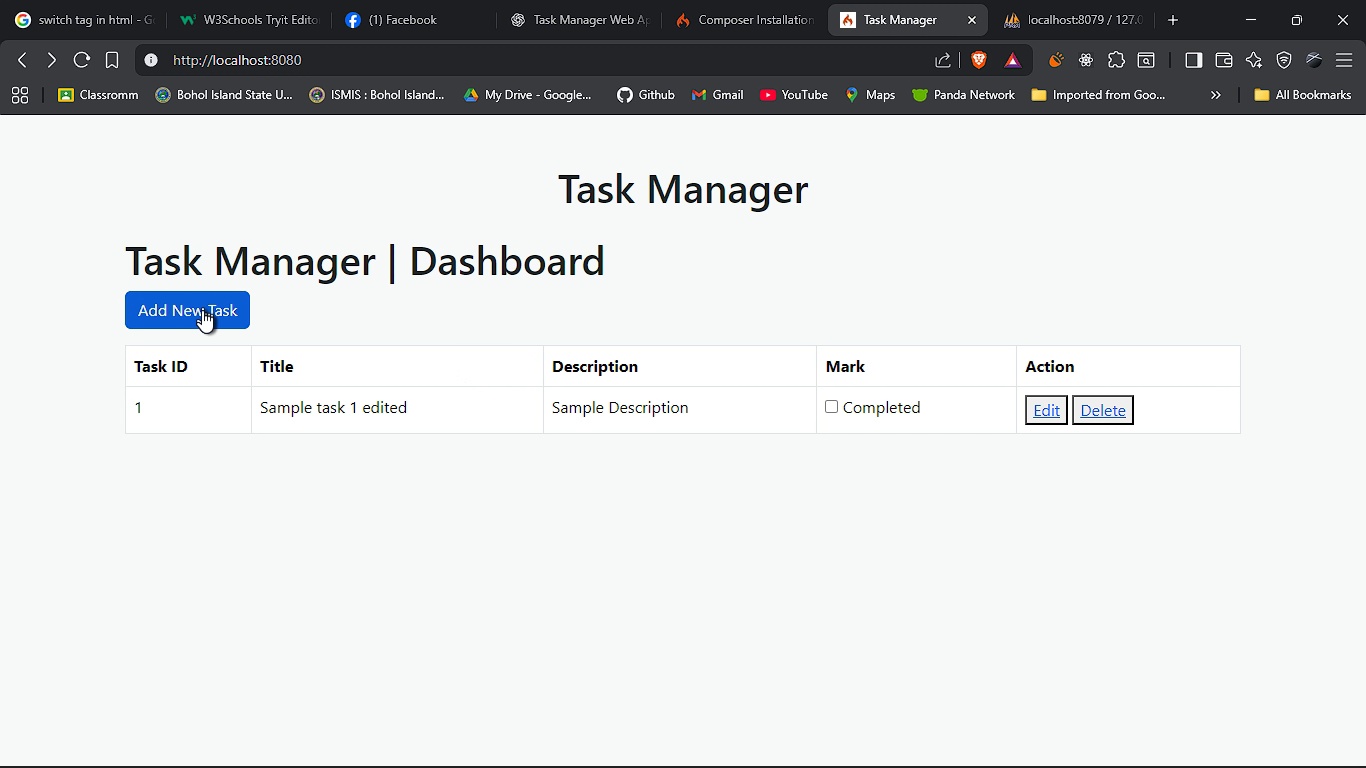 
left_click([202, 310])
 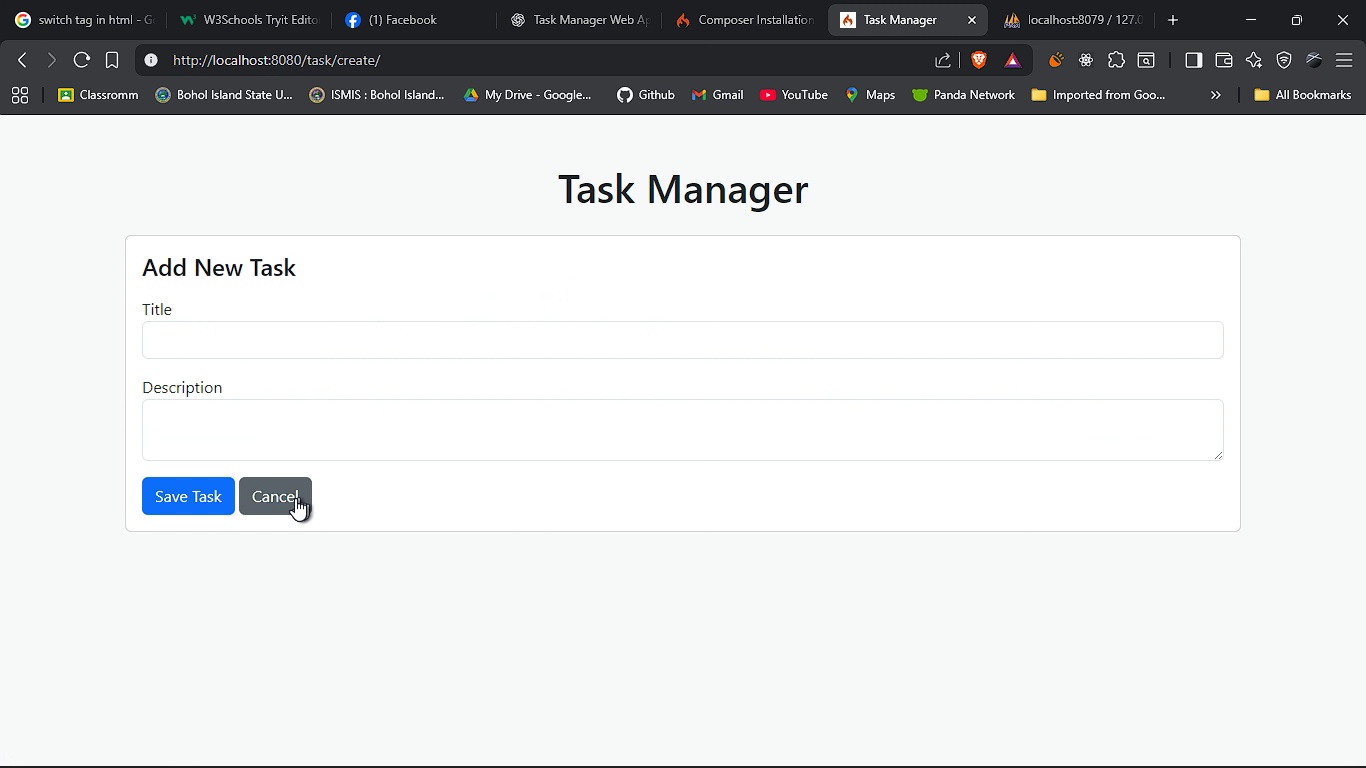 
left_click([295, 498])
 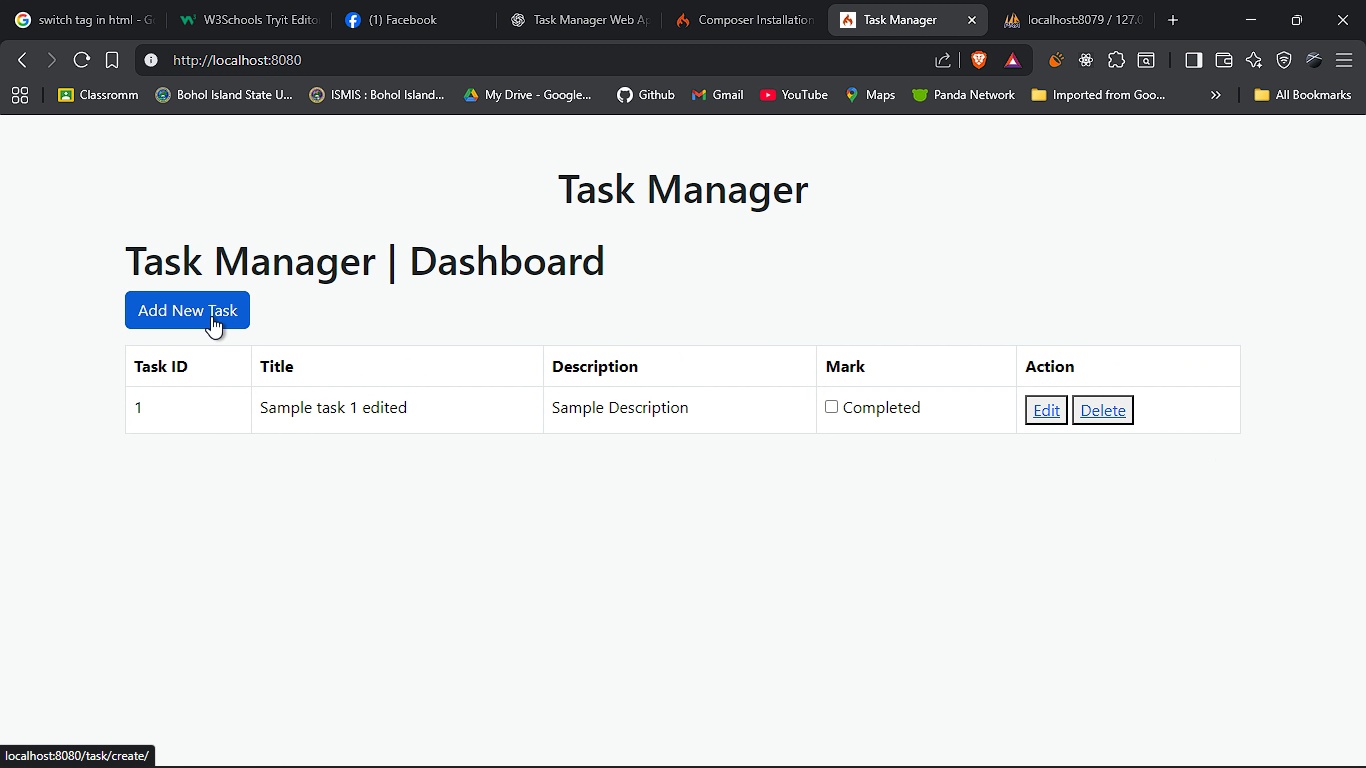 
wait(5.37)
 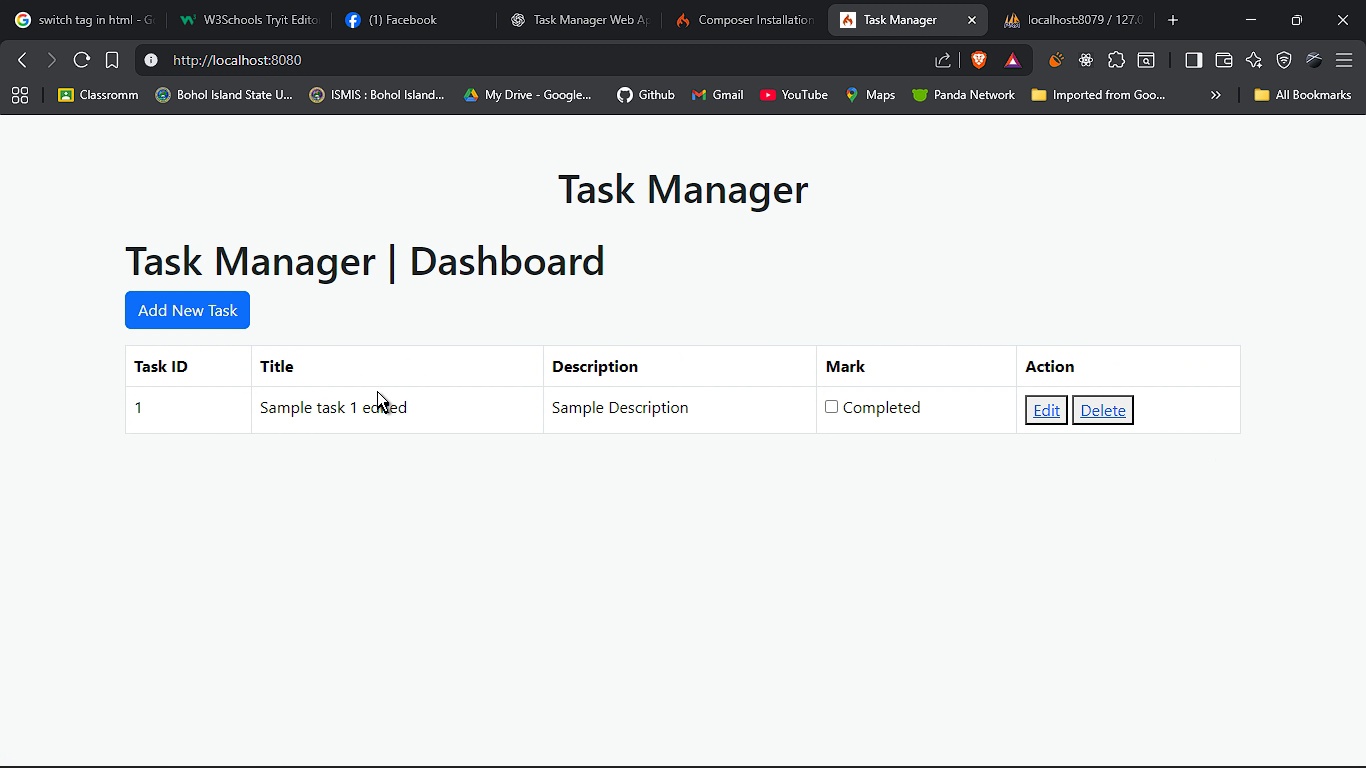 
key(Alt+AltLeft)
 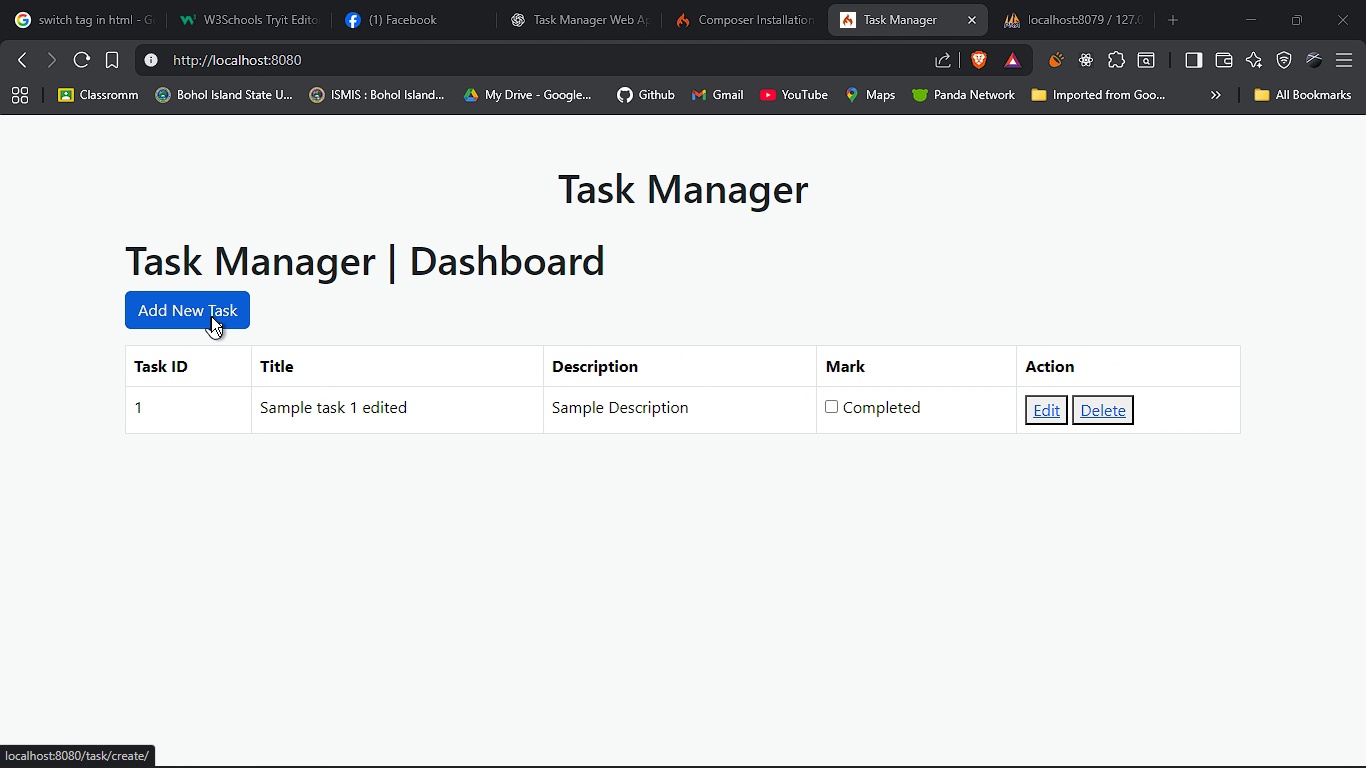 
key(Alt+Tab)
 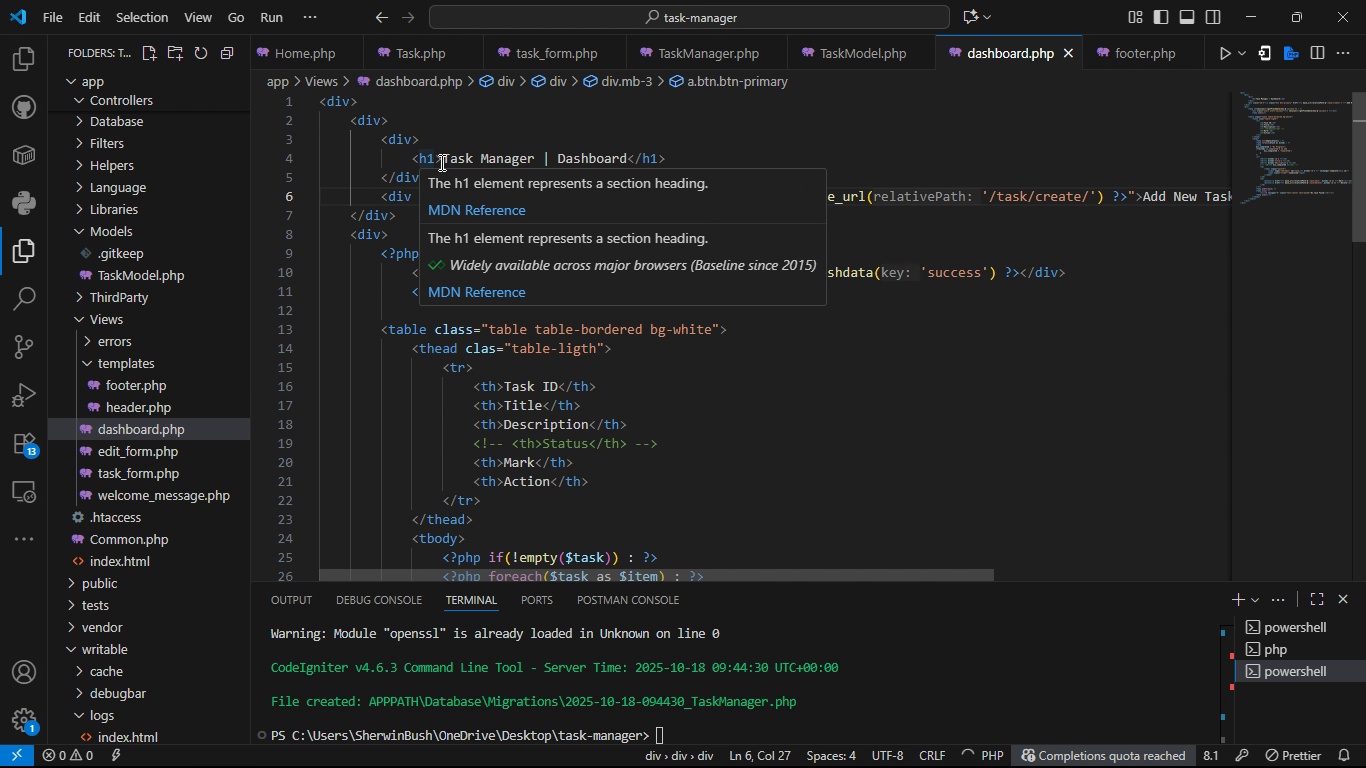 
left_click_drag(start_coordinate=[440, 156], to_coordinate=[540, 156])
 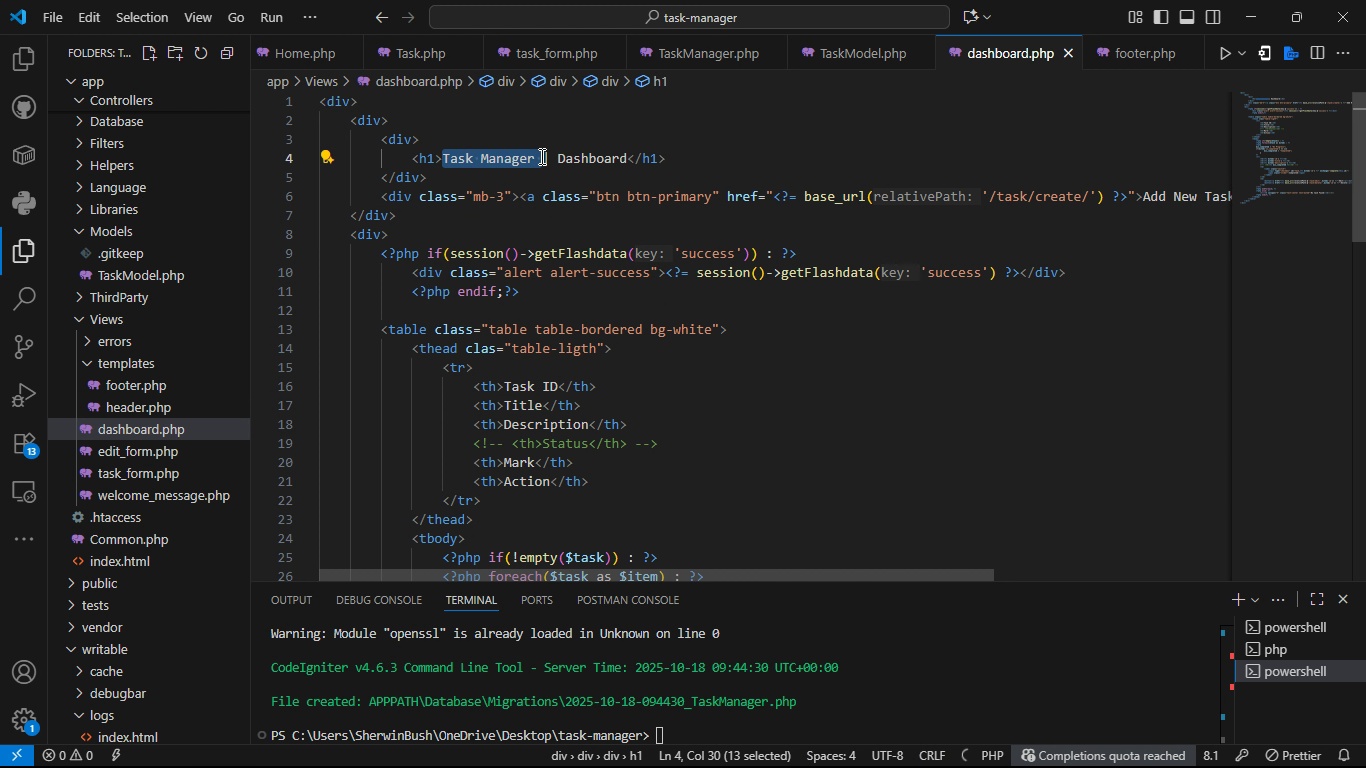 
key(Backspace)
 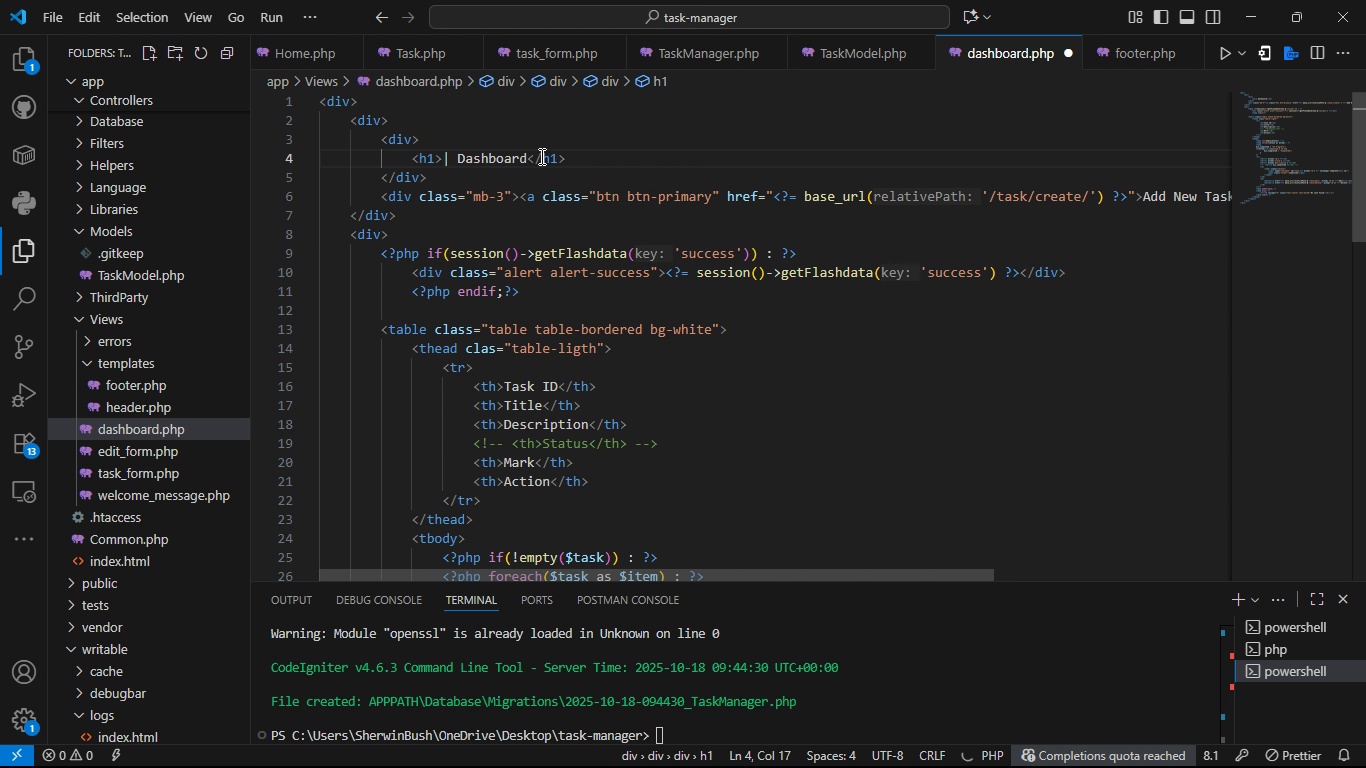 
key(Control+S)
 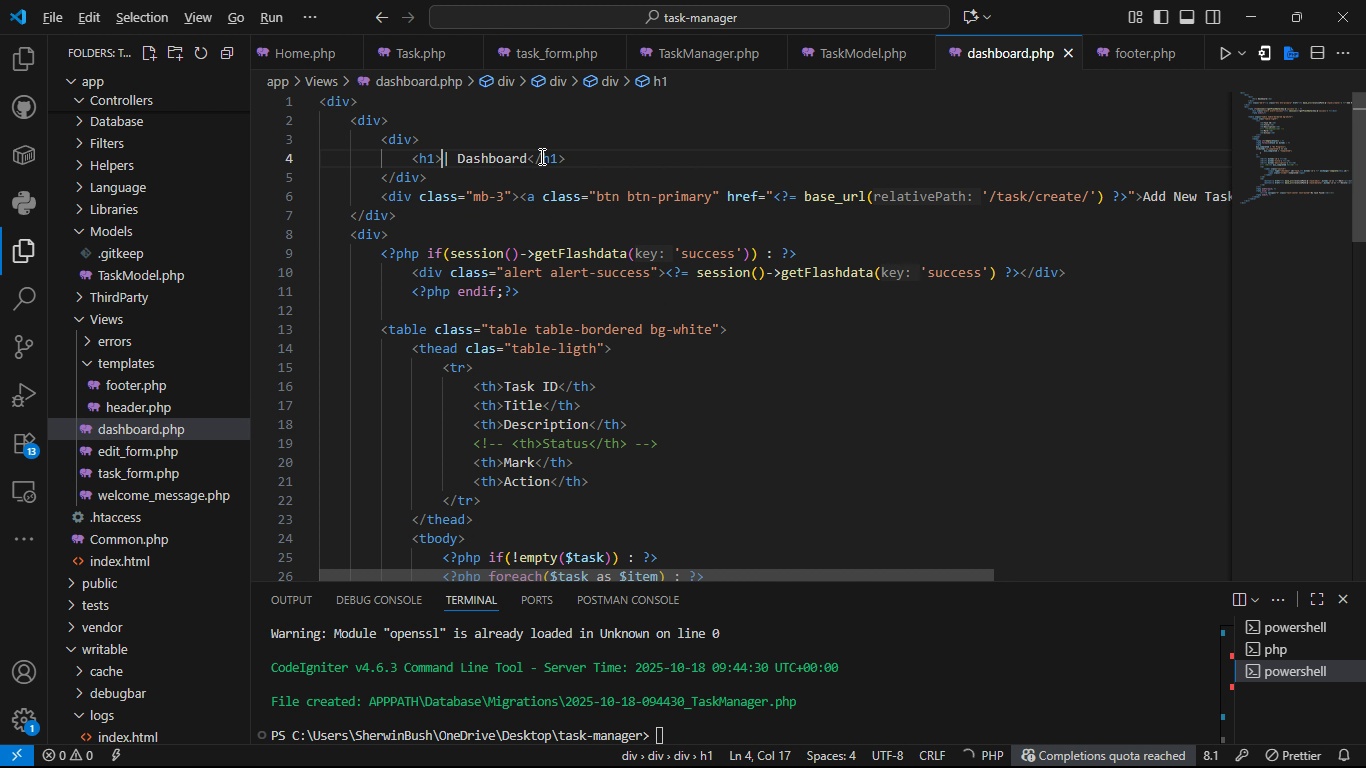 
key(Alt+Control+AltLeft)
 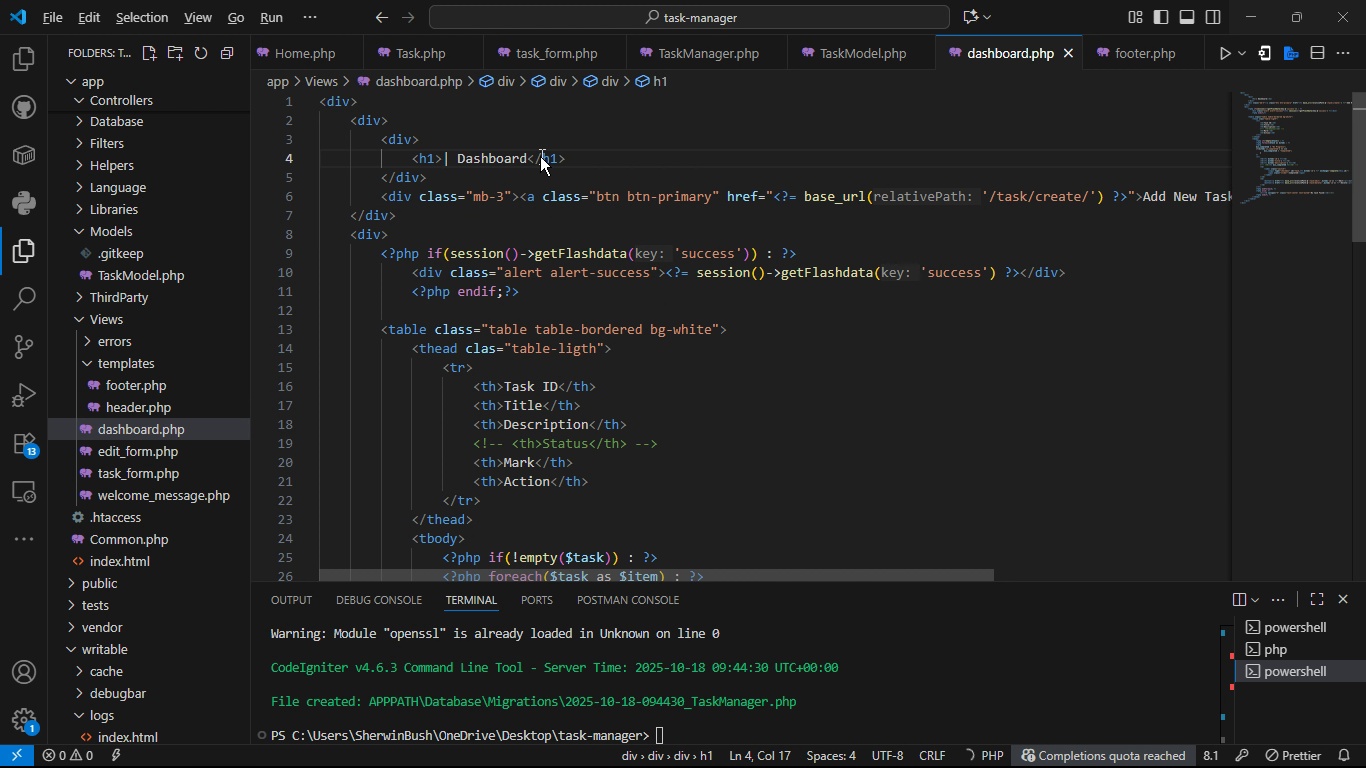 
key(Alt+Tab)
 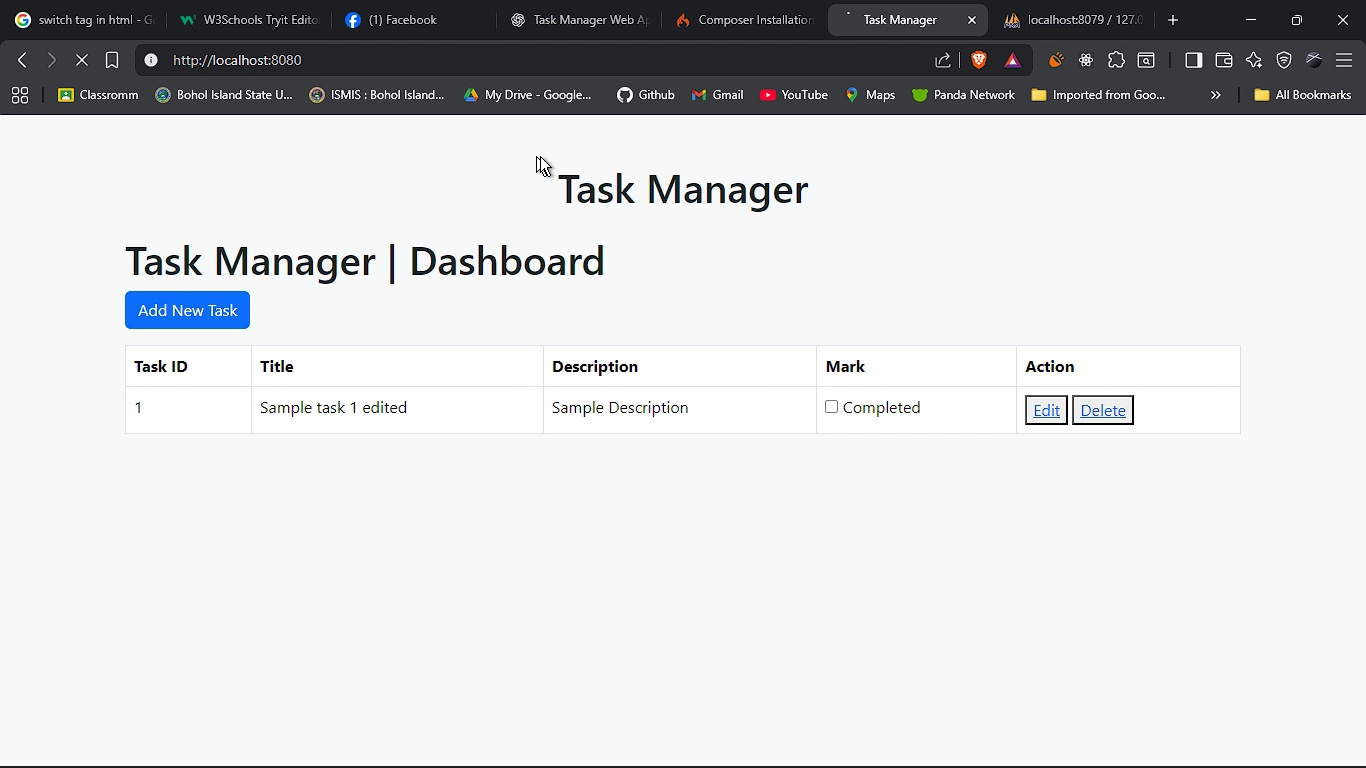 
key(F5)
 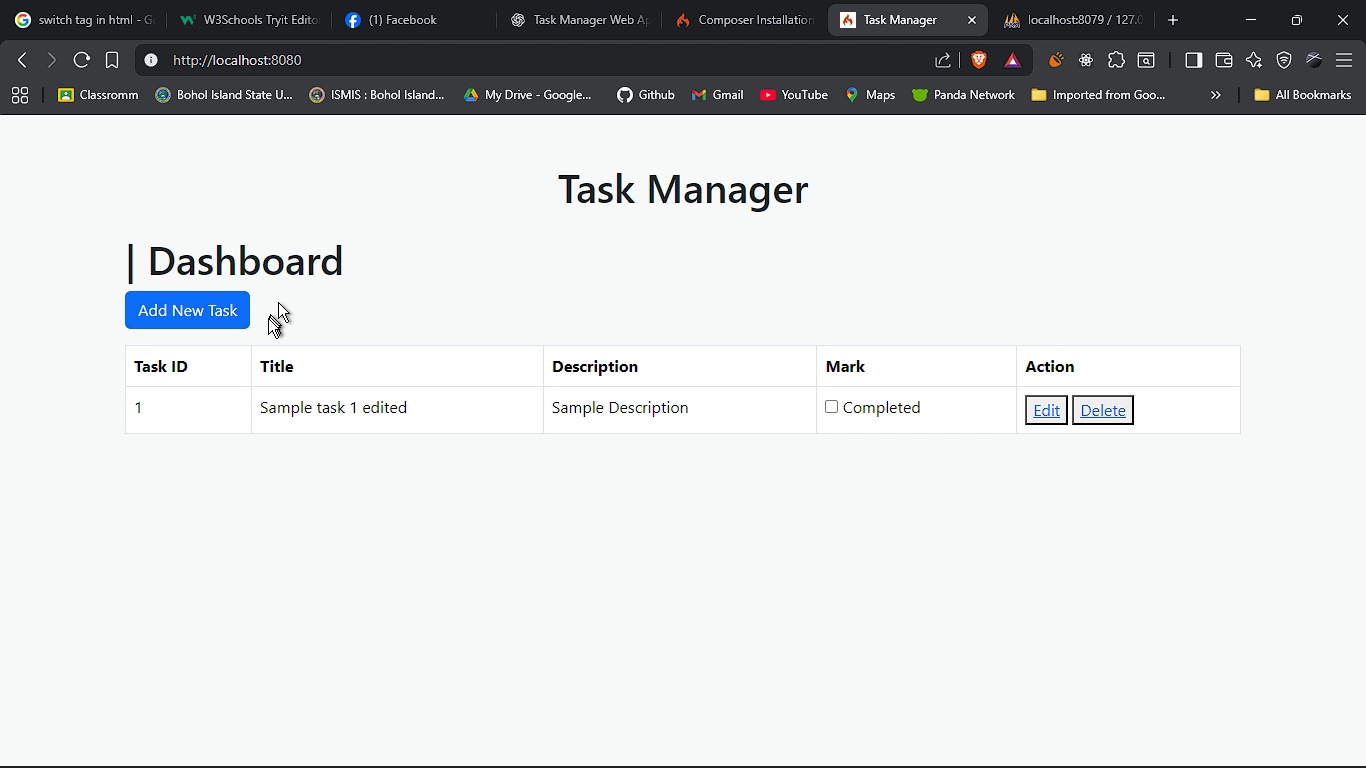 
key(Alt+AltLeft)
 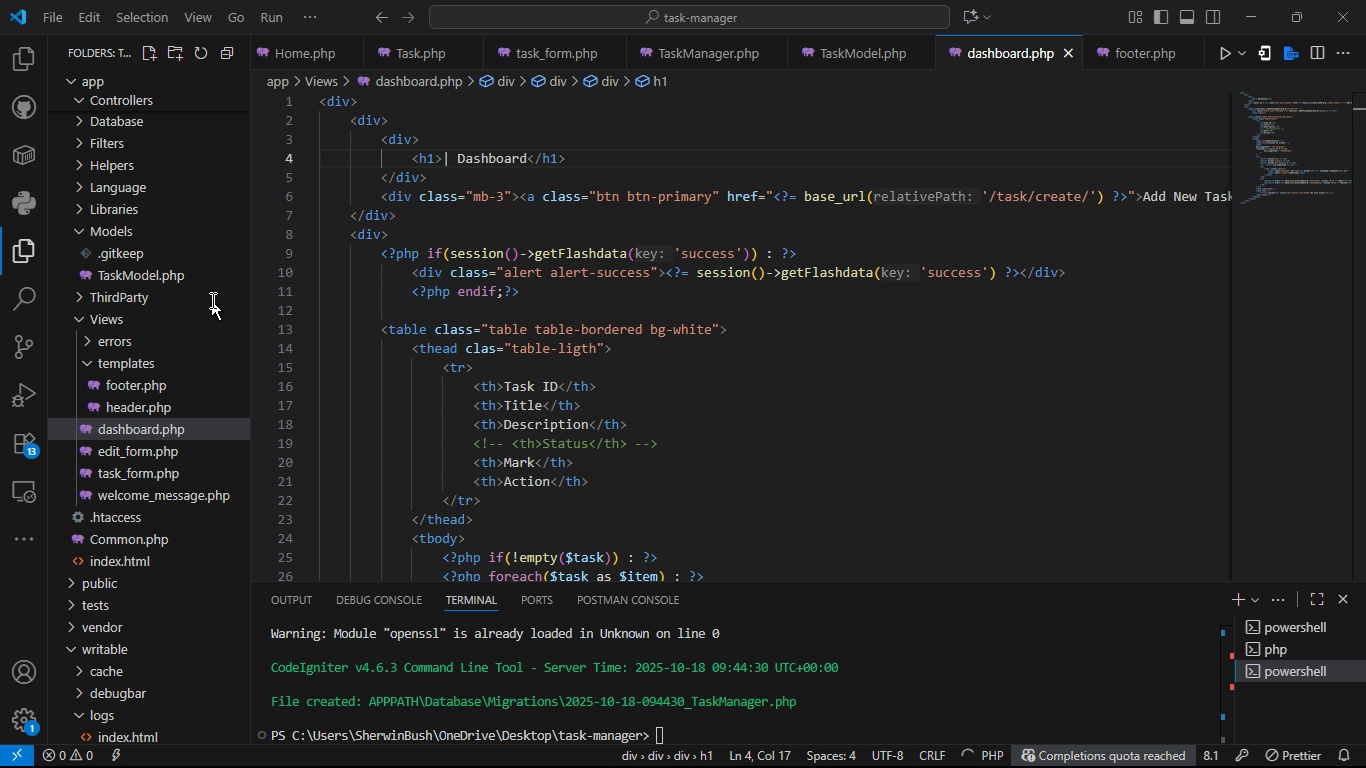 
key(Alt+Tab)
 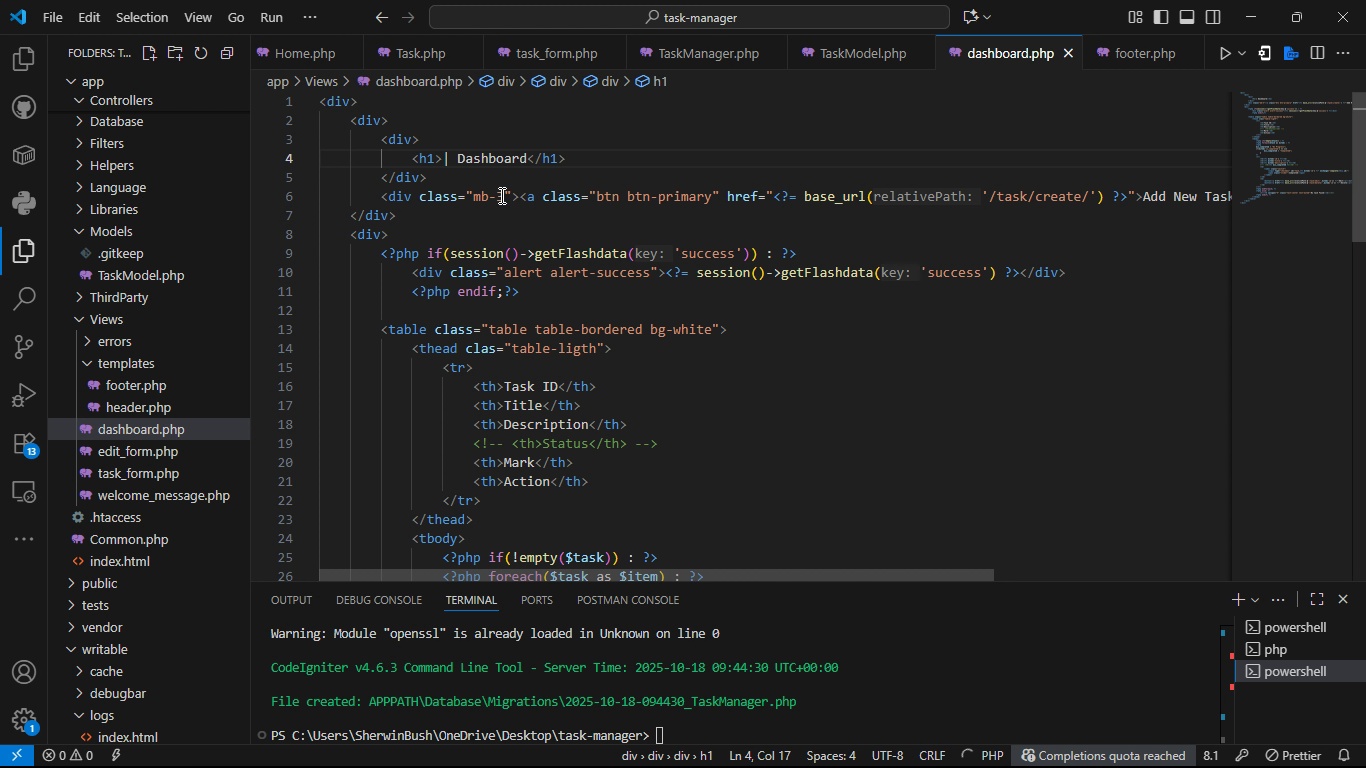 
left_click([500, 195])
 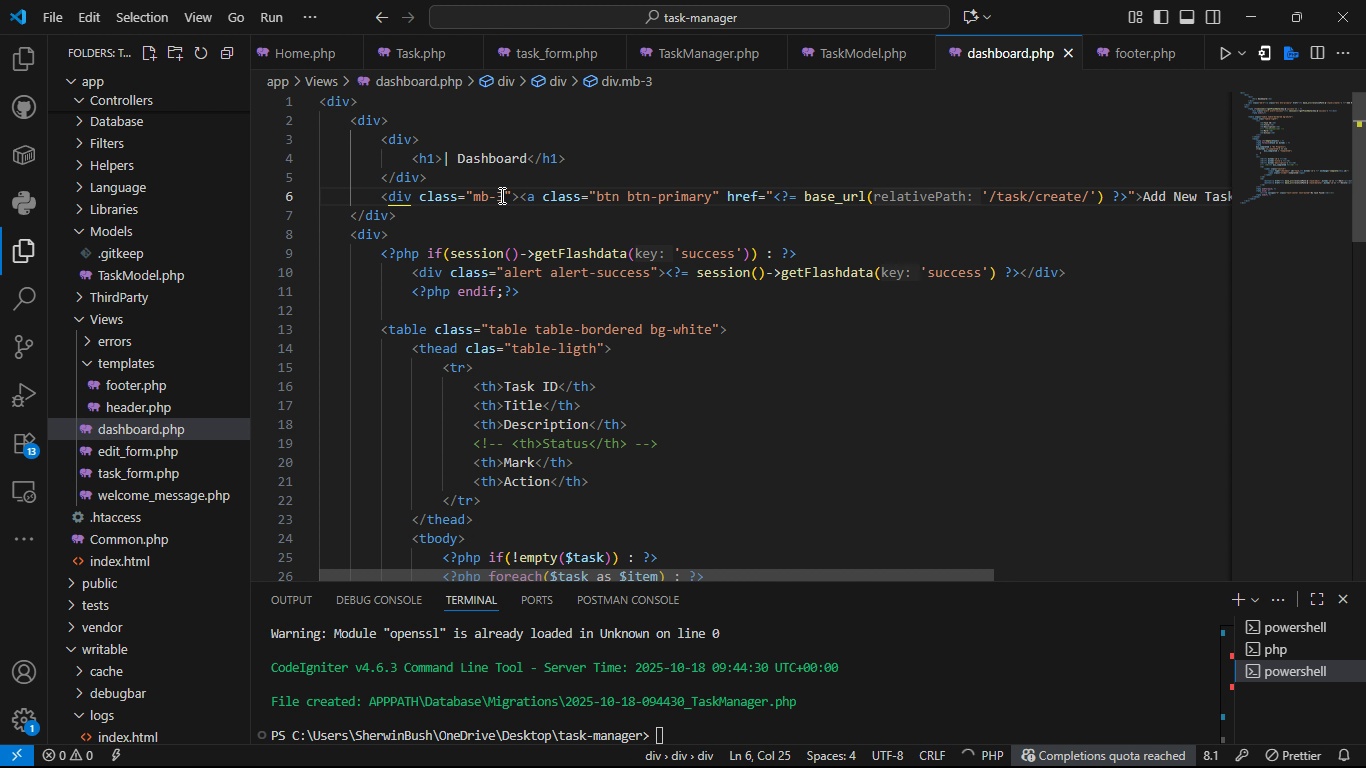 
type( mt-3)
 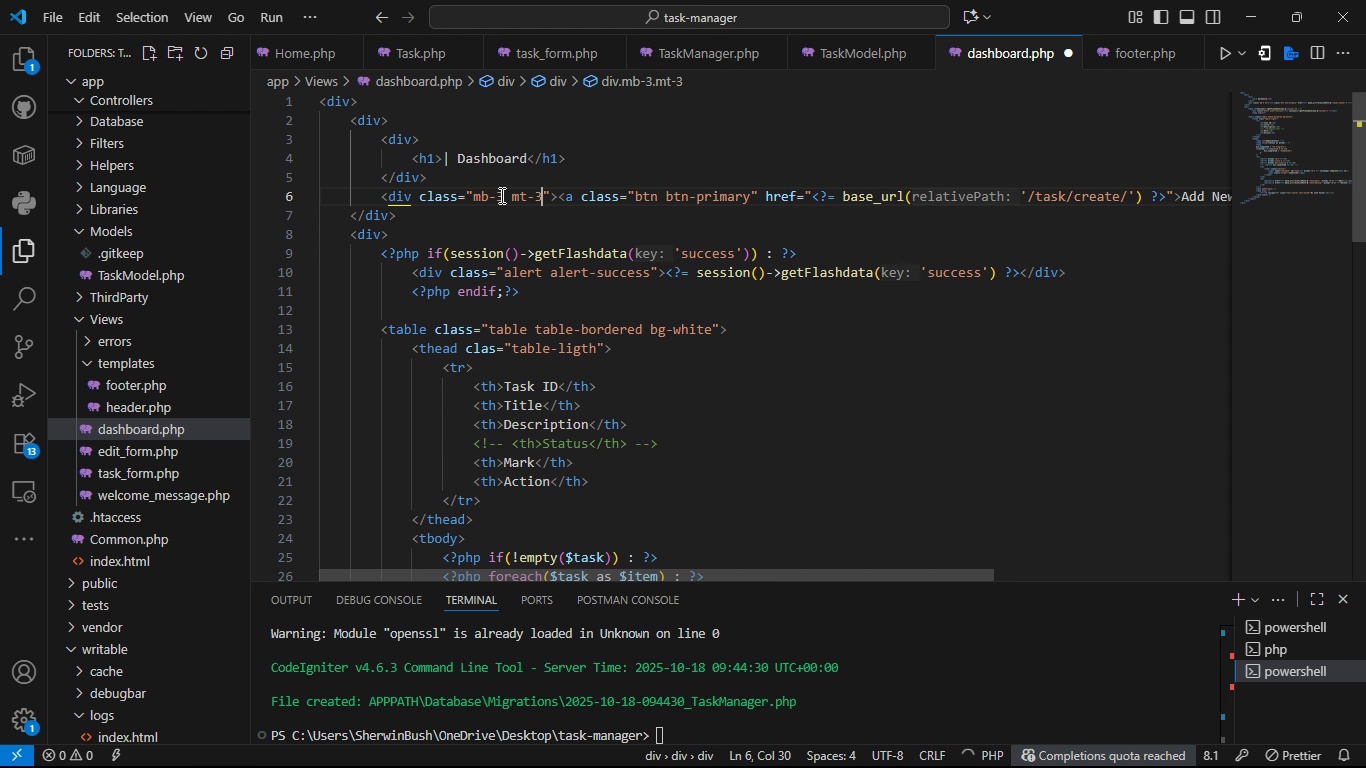 
key(Control+S)
 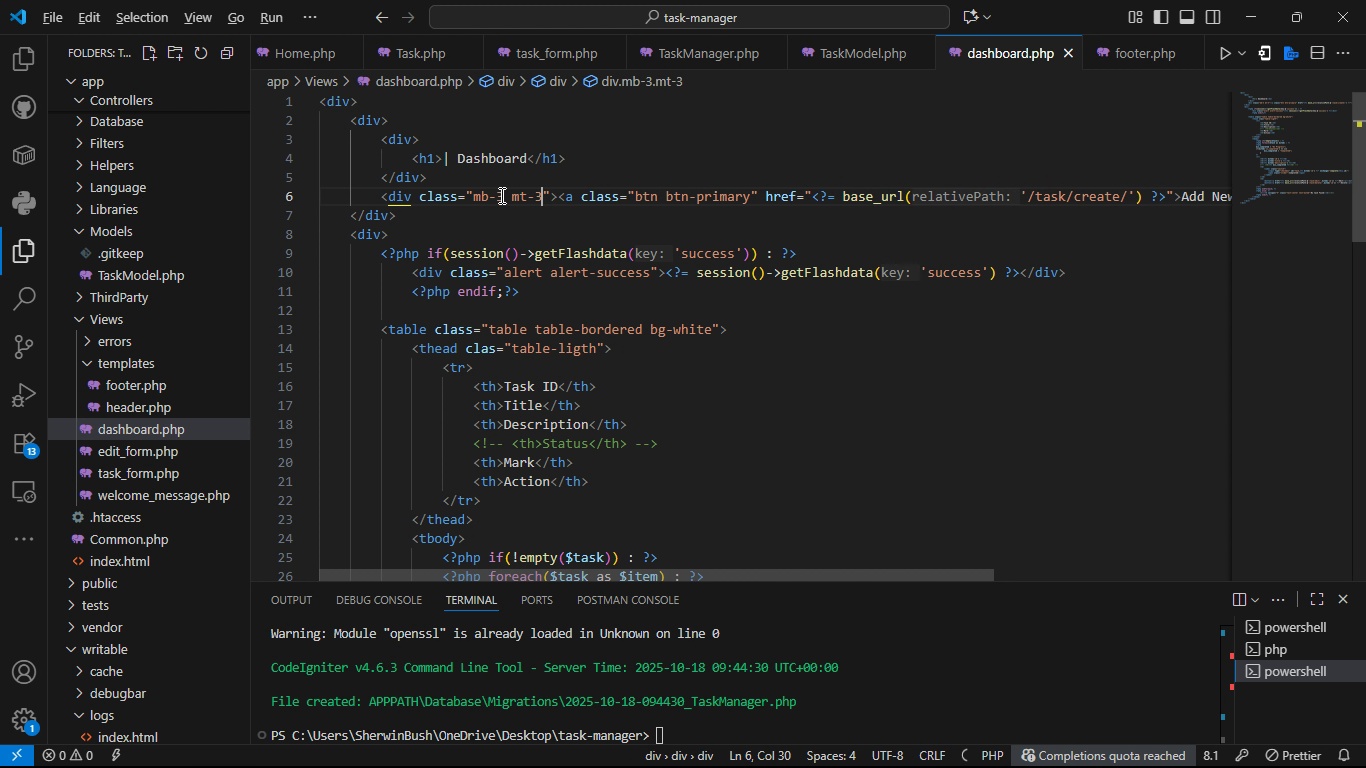 
key(Alt+AltLeft)
 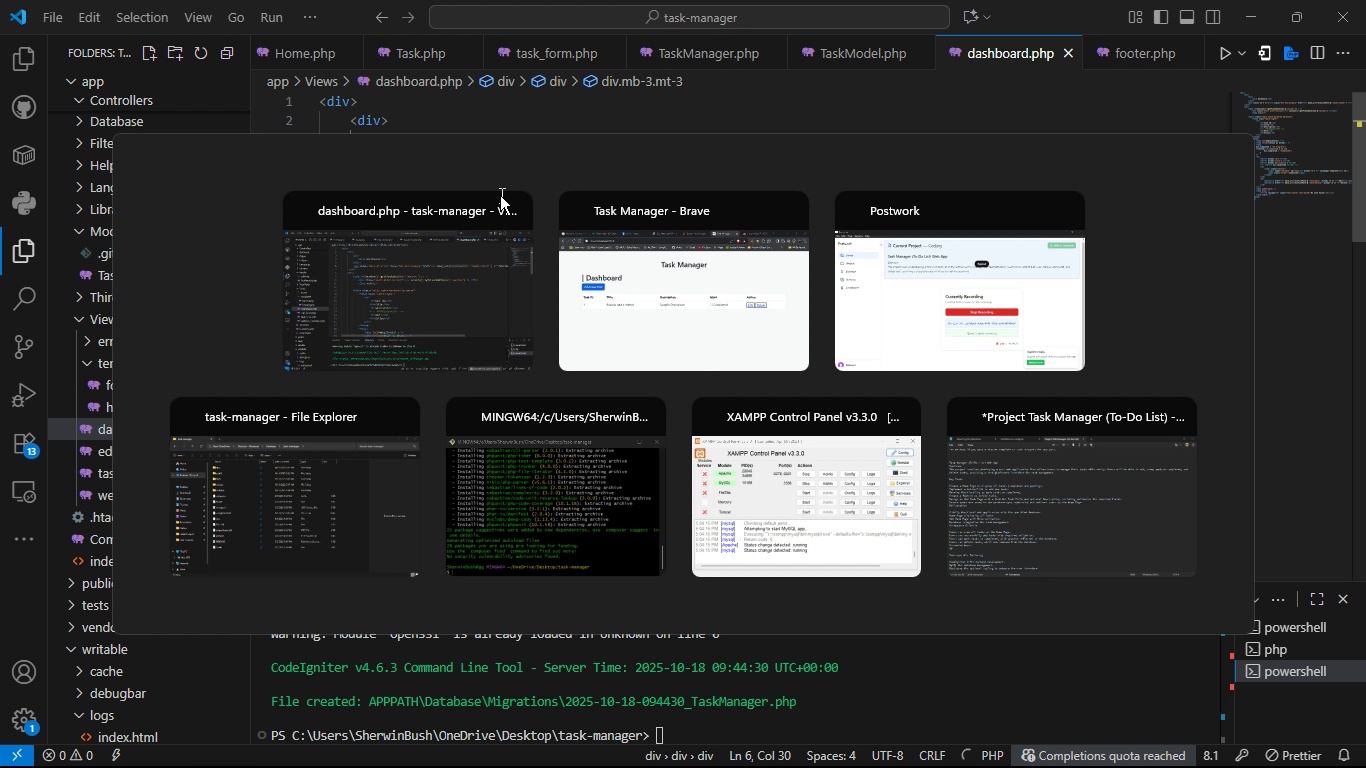 
key(Alt+Tab)
 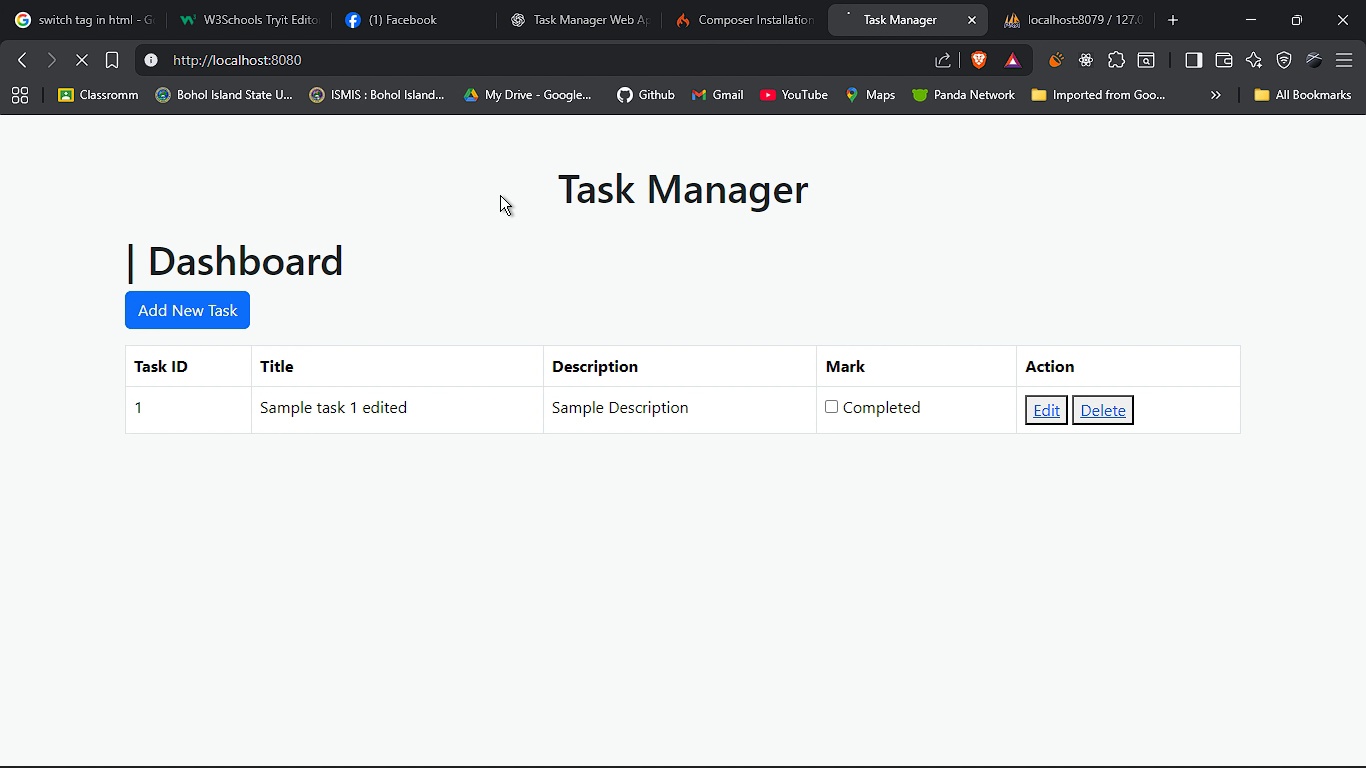 
key(F4)
 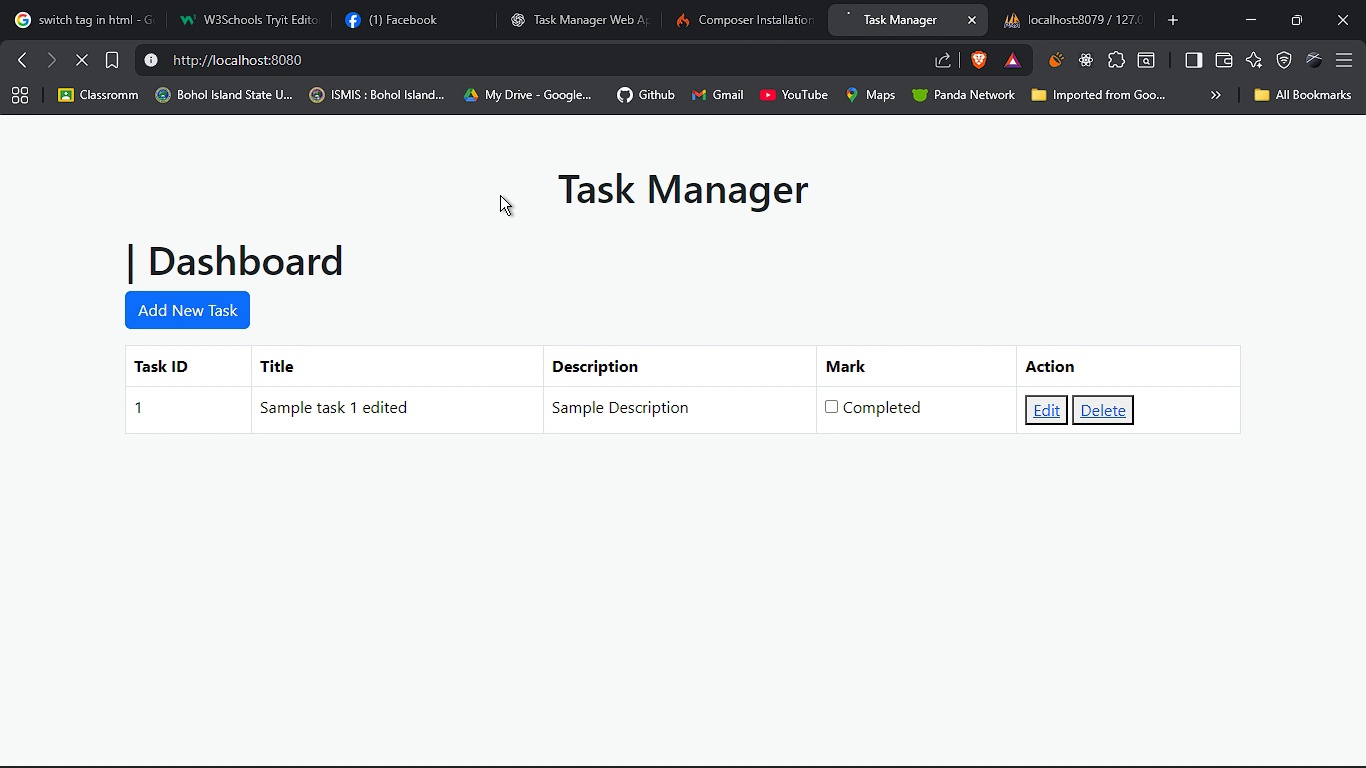 
key(F5)
 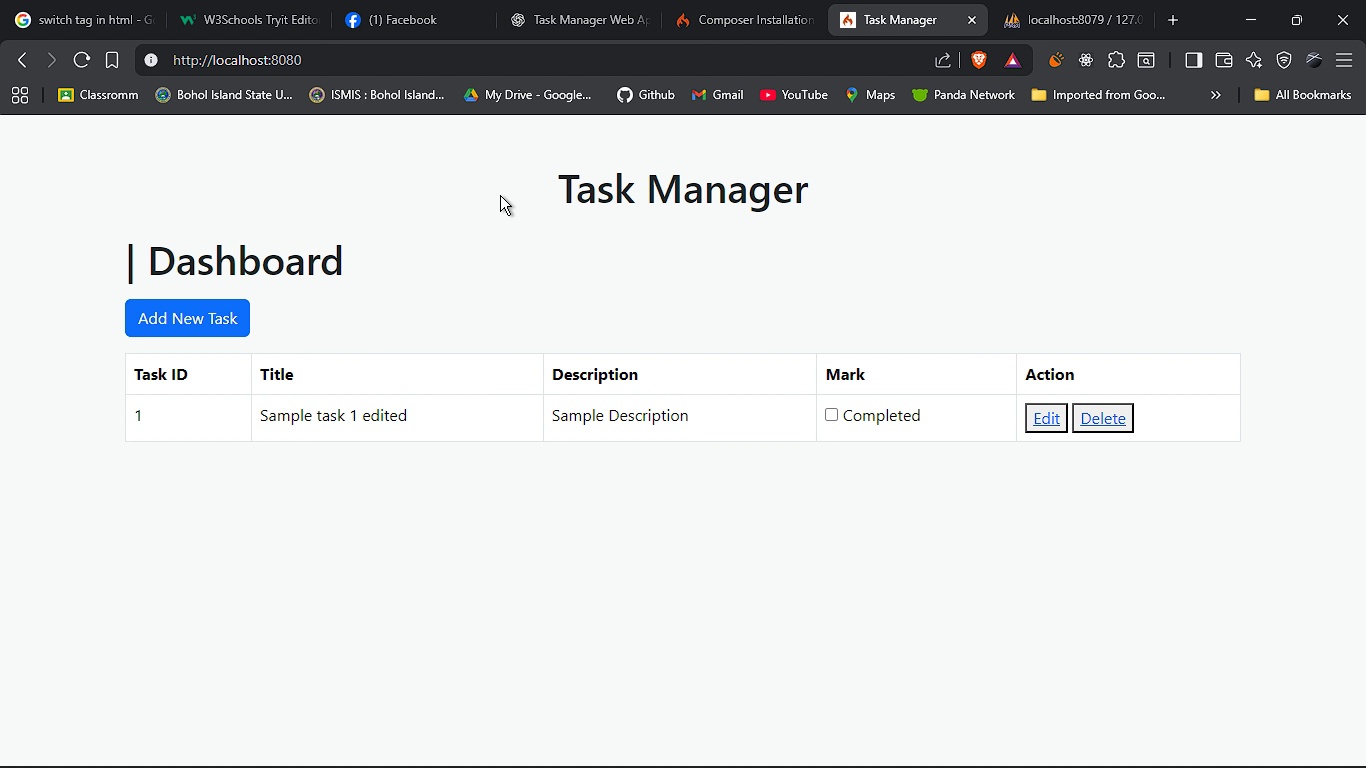 
key(Alt+Tab)
 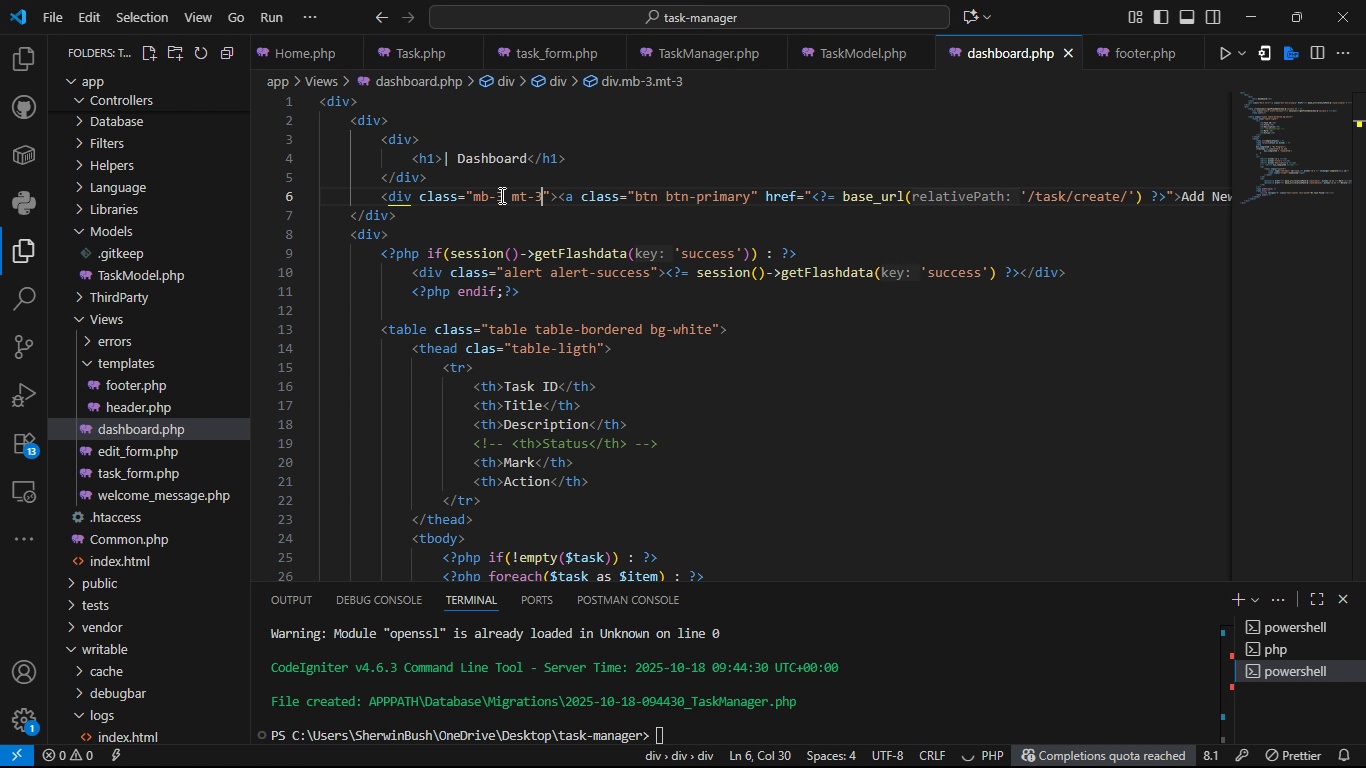 
key(Alt+AltLeft)
 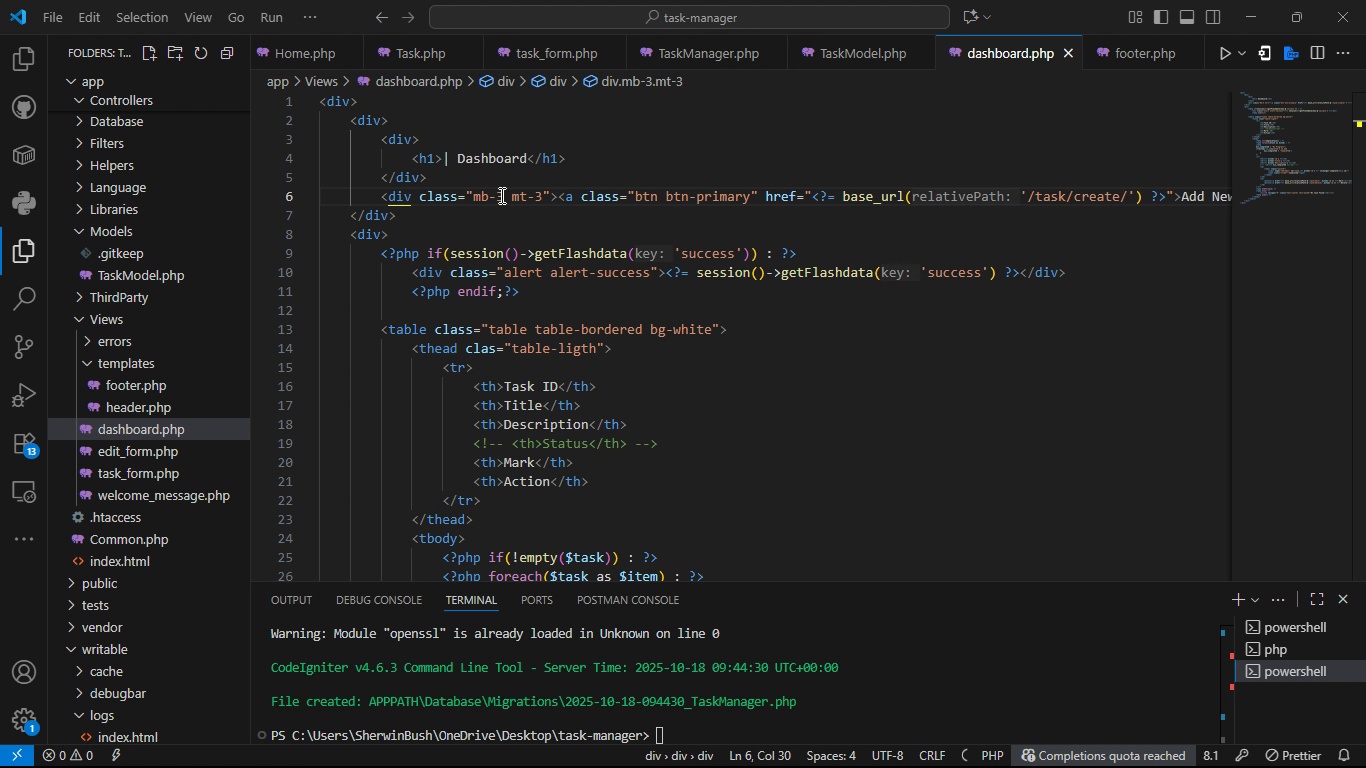 
key(Alt+Tab)
 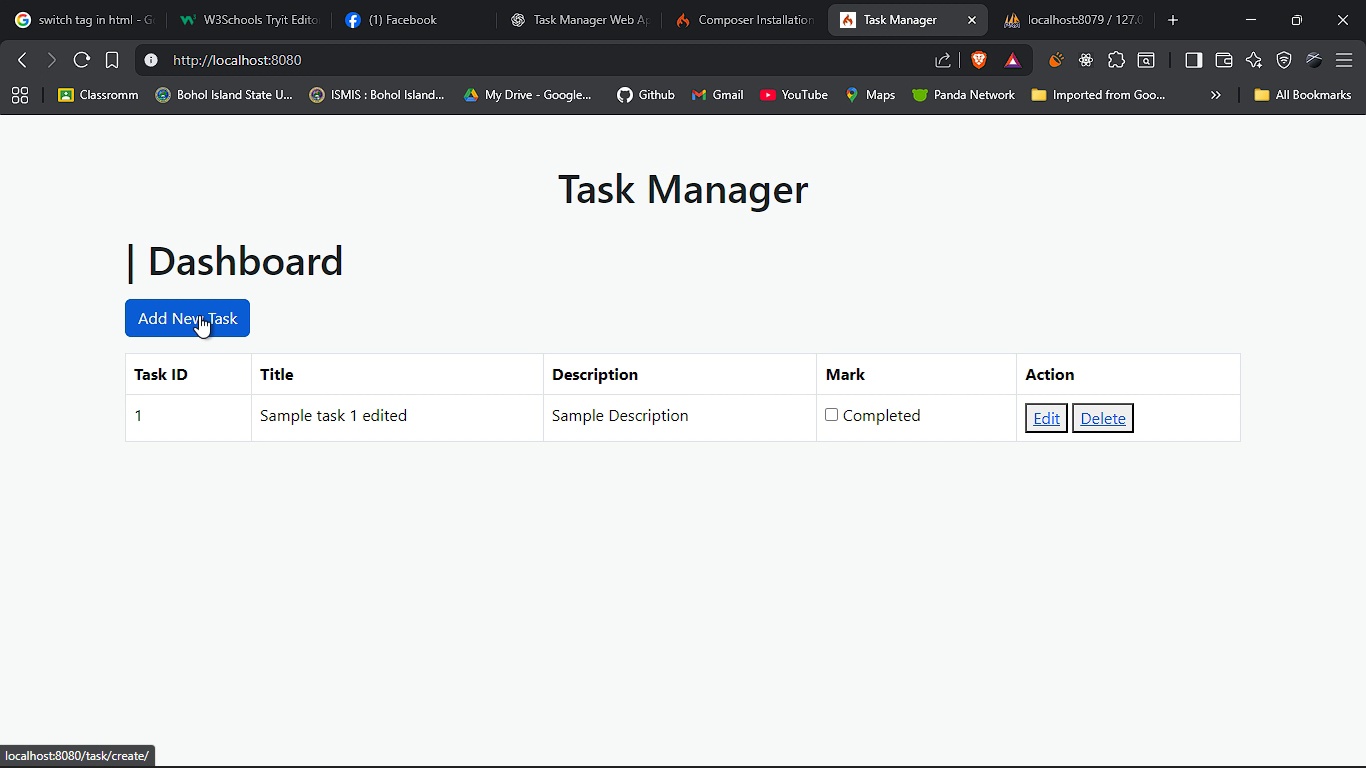 
left_click([199, 315])
 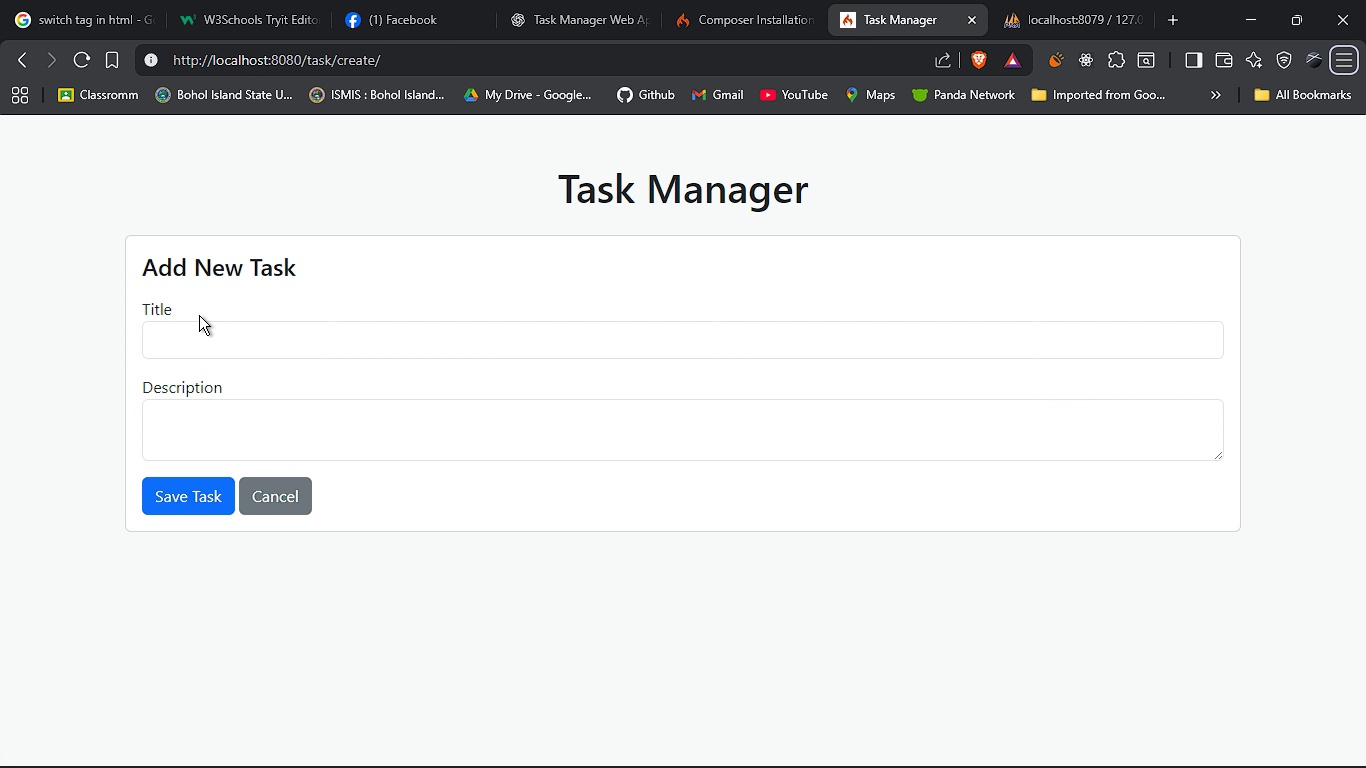 
hold_key(key=AltLeft, duration=0.33)
 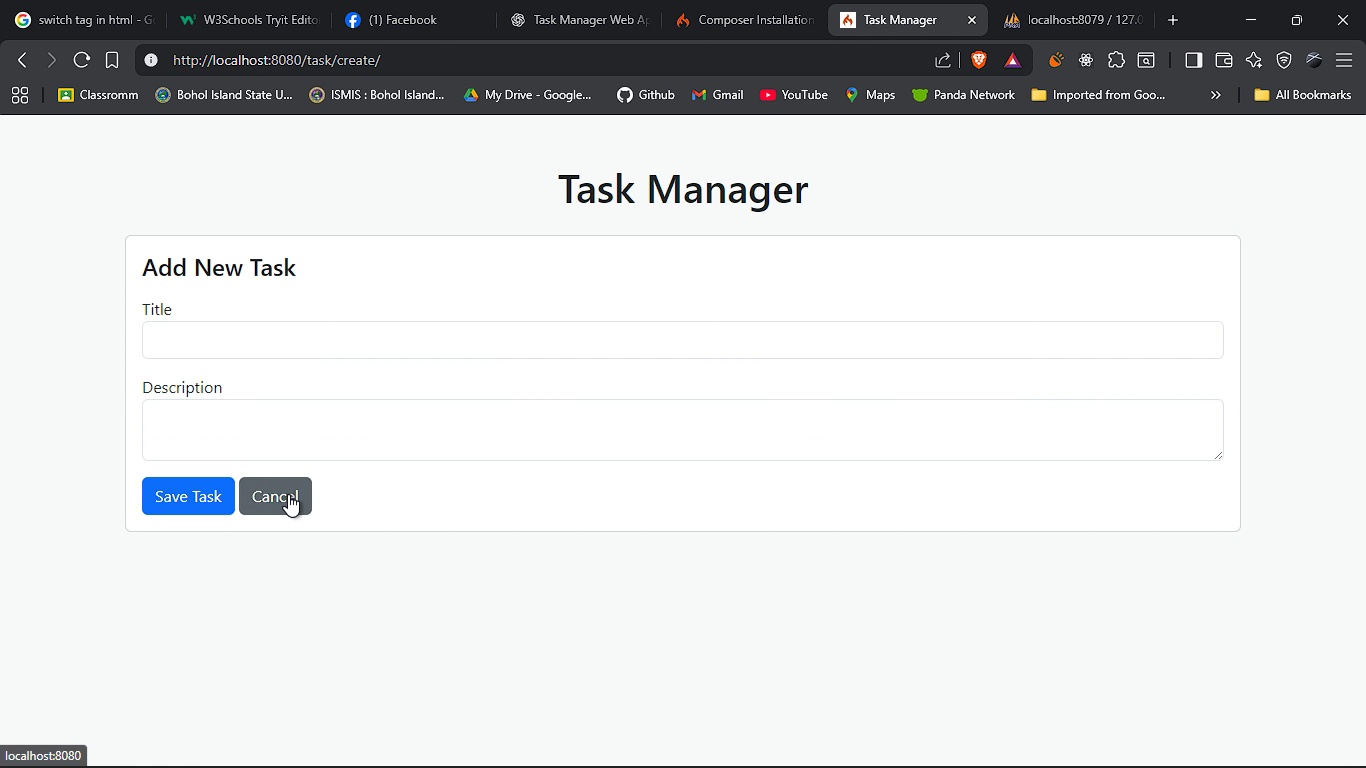 
left_click([288, 494])
 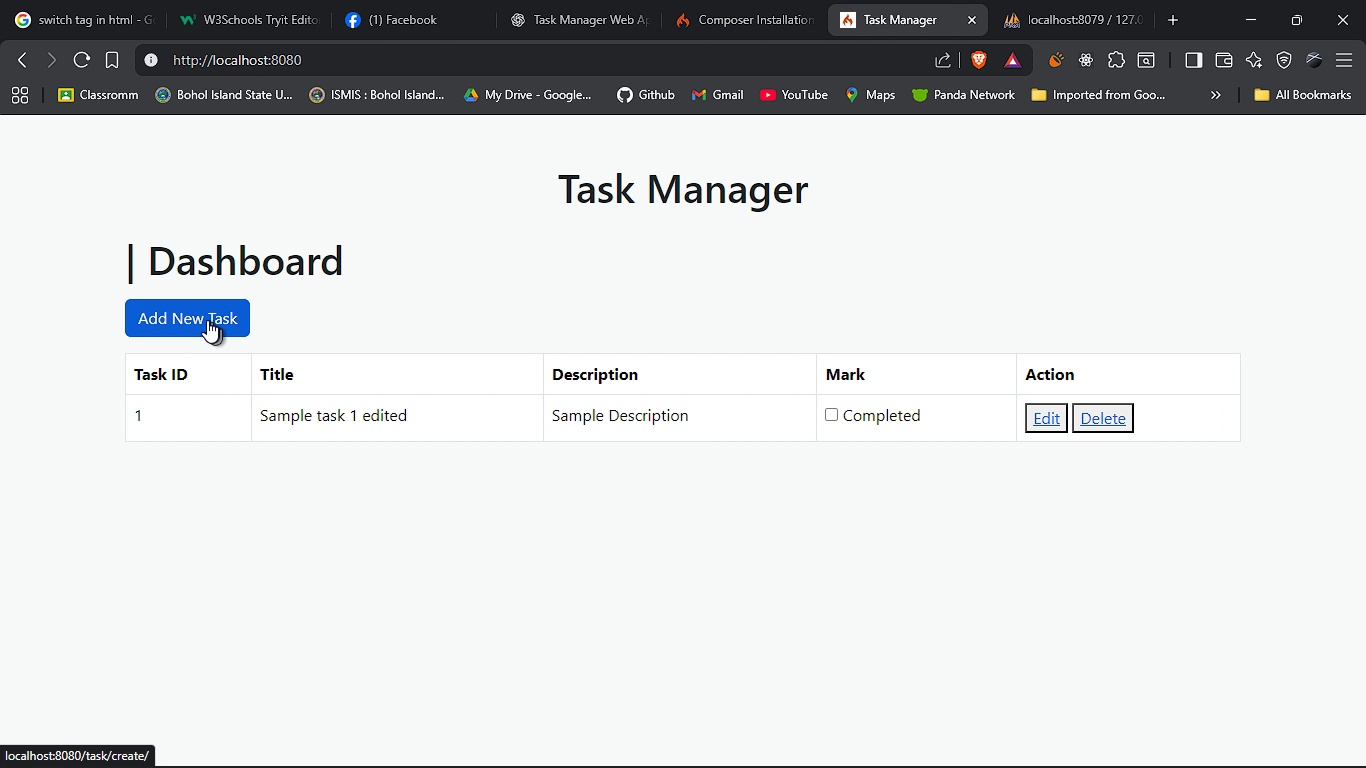 
left_click([203, 317])
 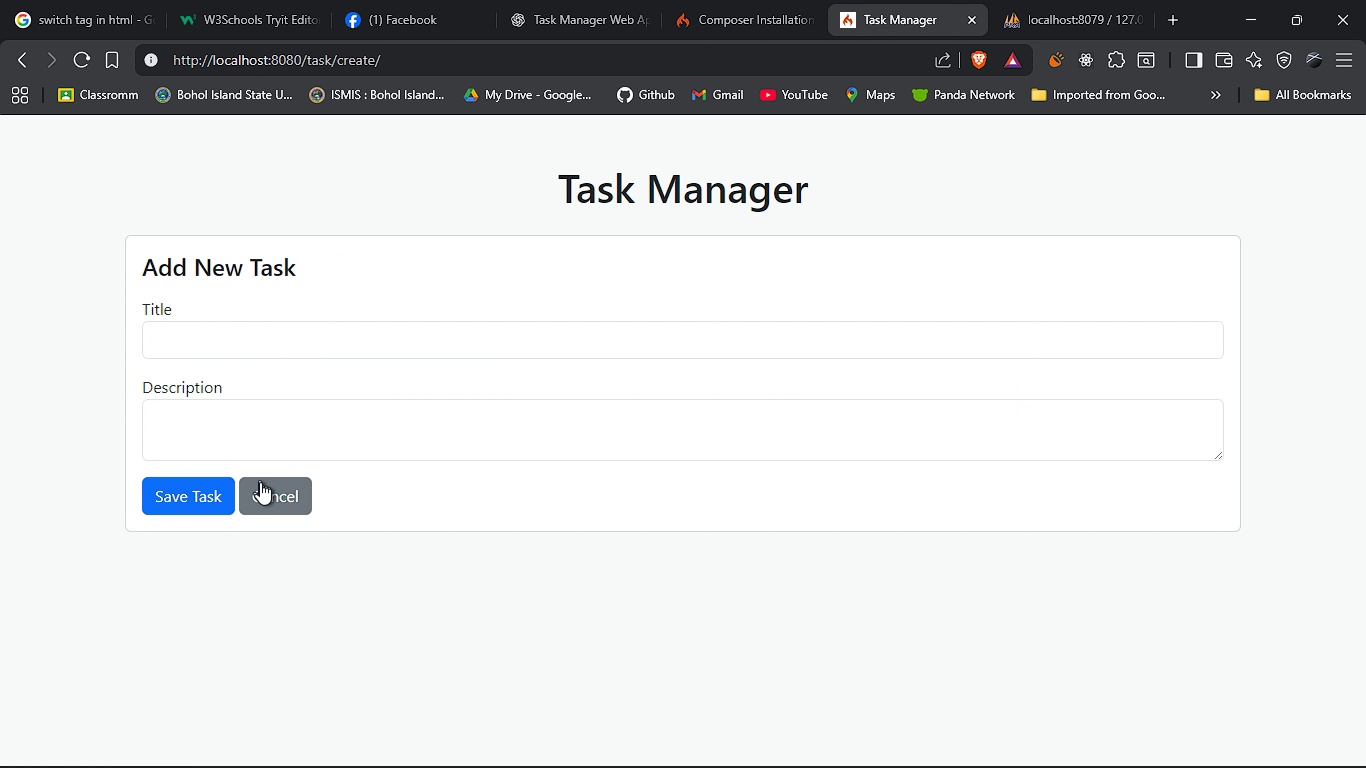 
left_click([270, 495])
 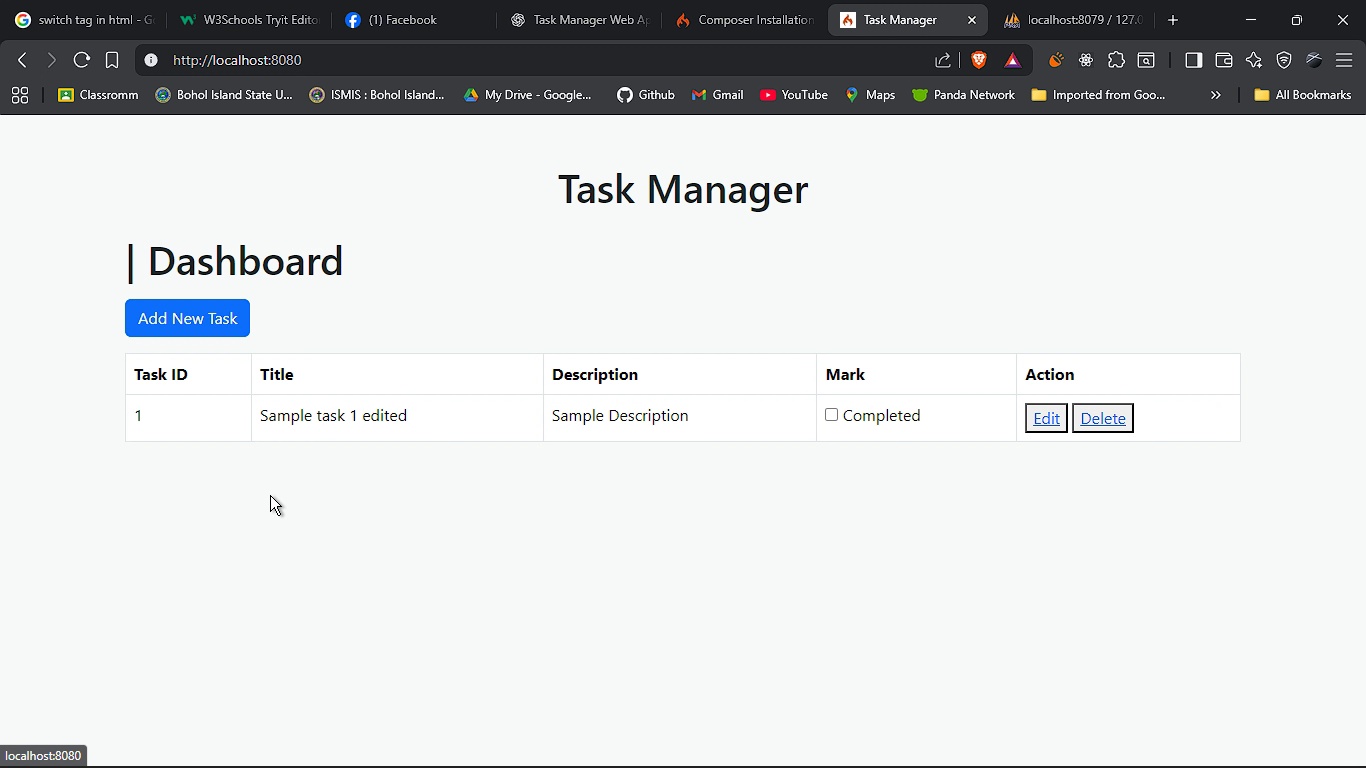 
hold_key(key=AltLeft, duration=0.42)
 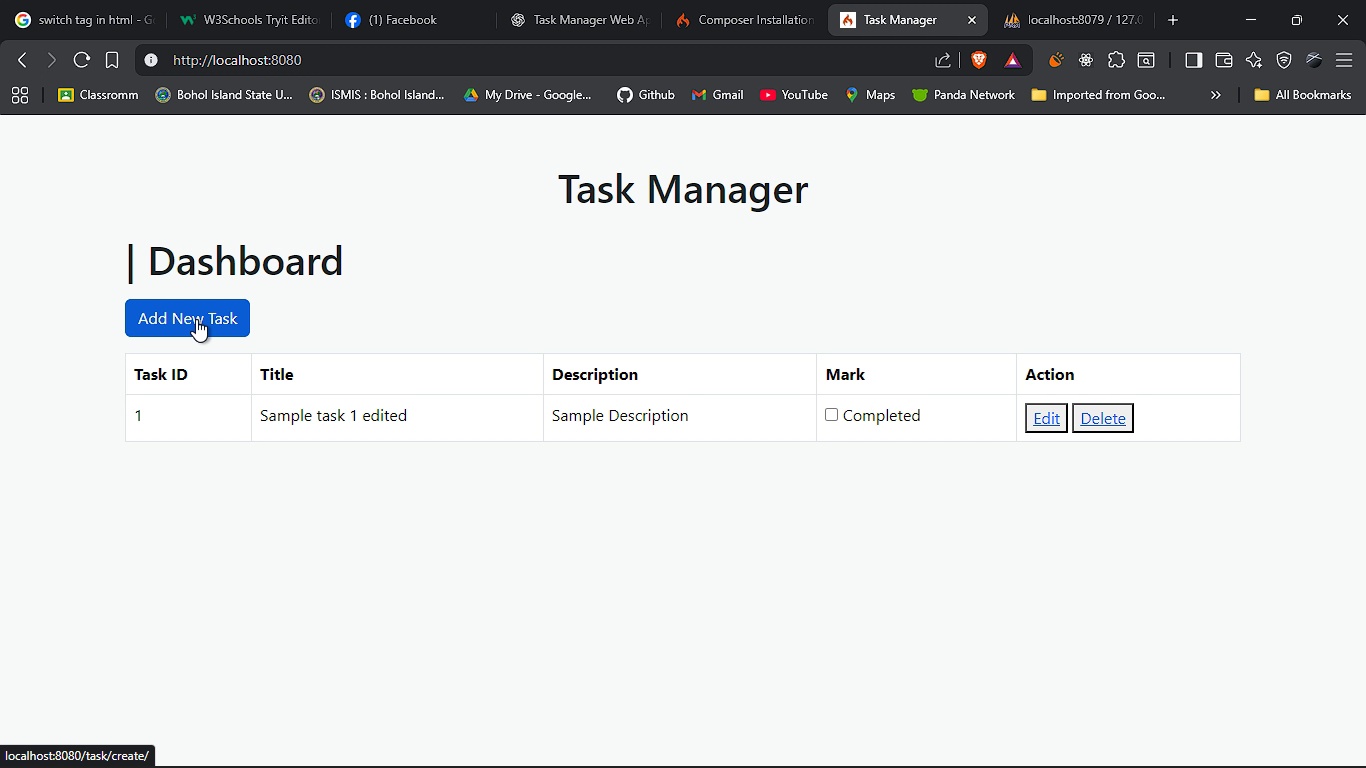 
left_click([196, 319])
 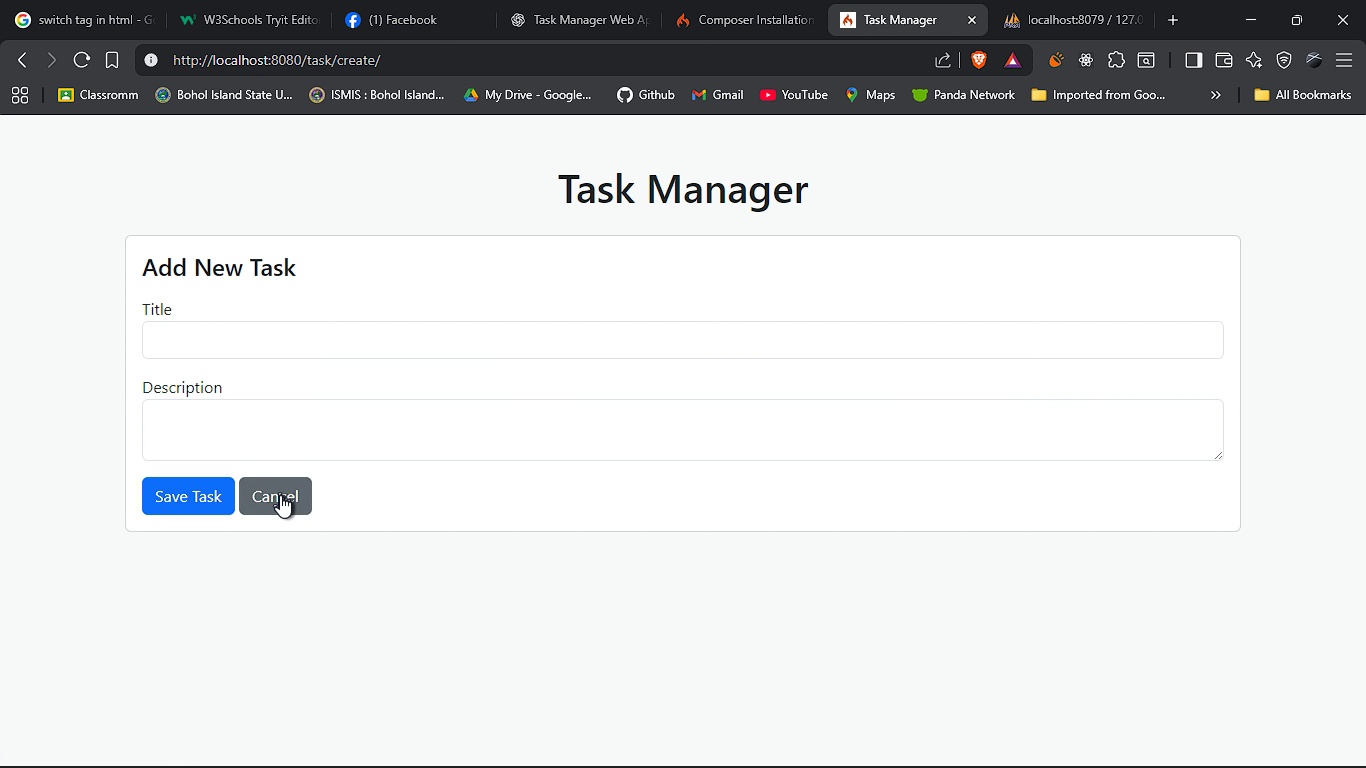 
left_click([281, 497])
 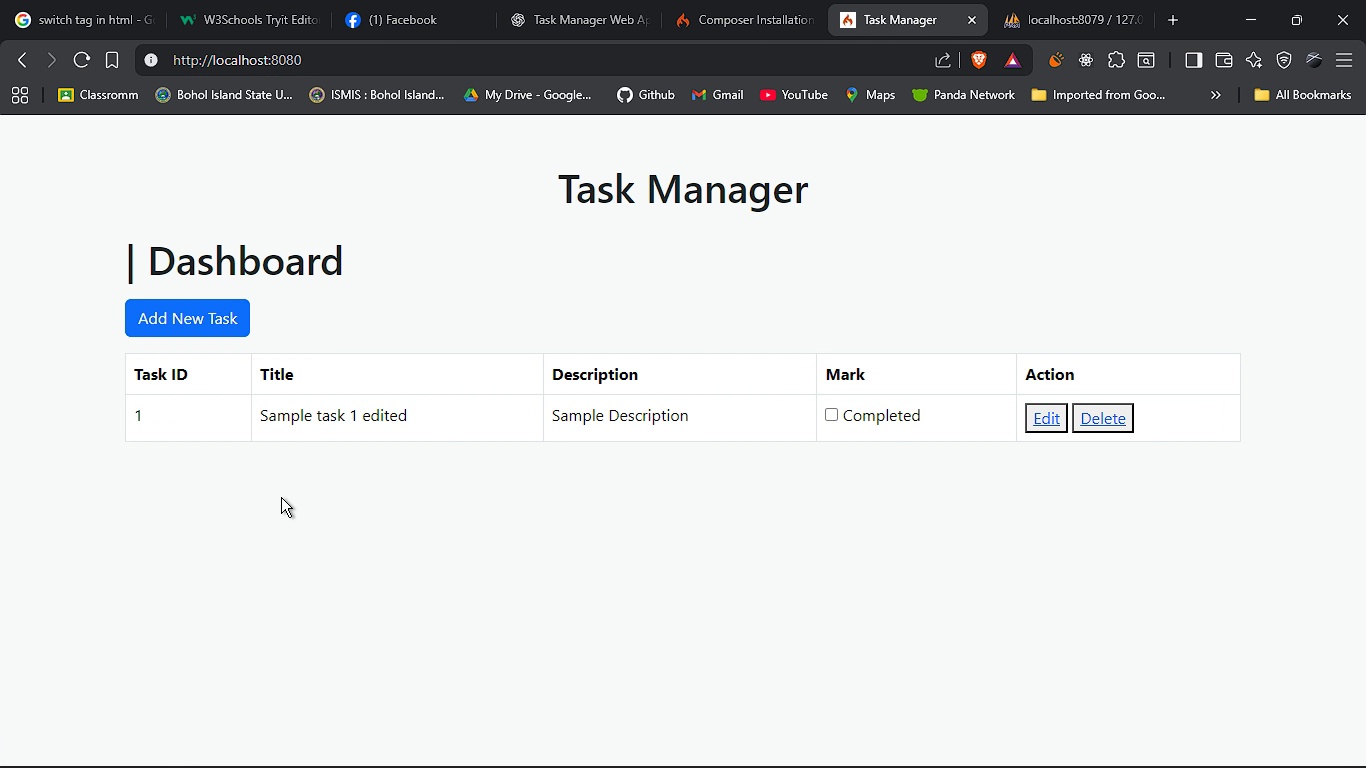 
key(Alt+Tab)
 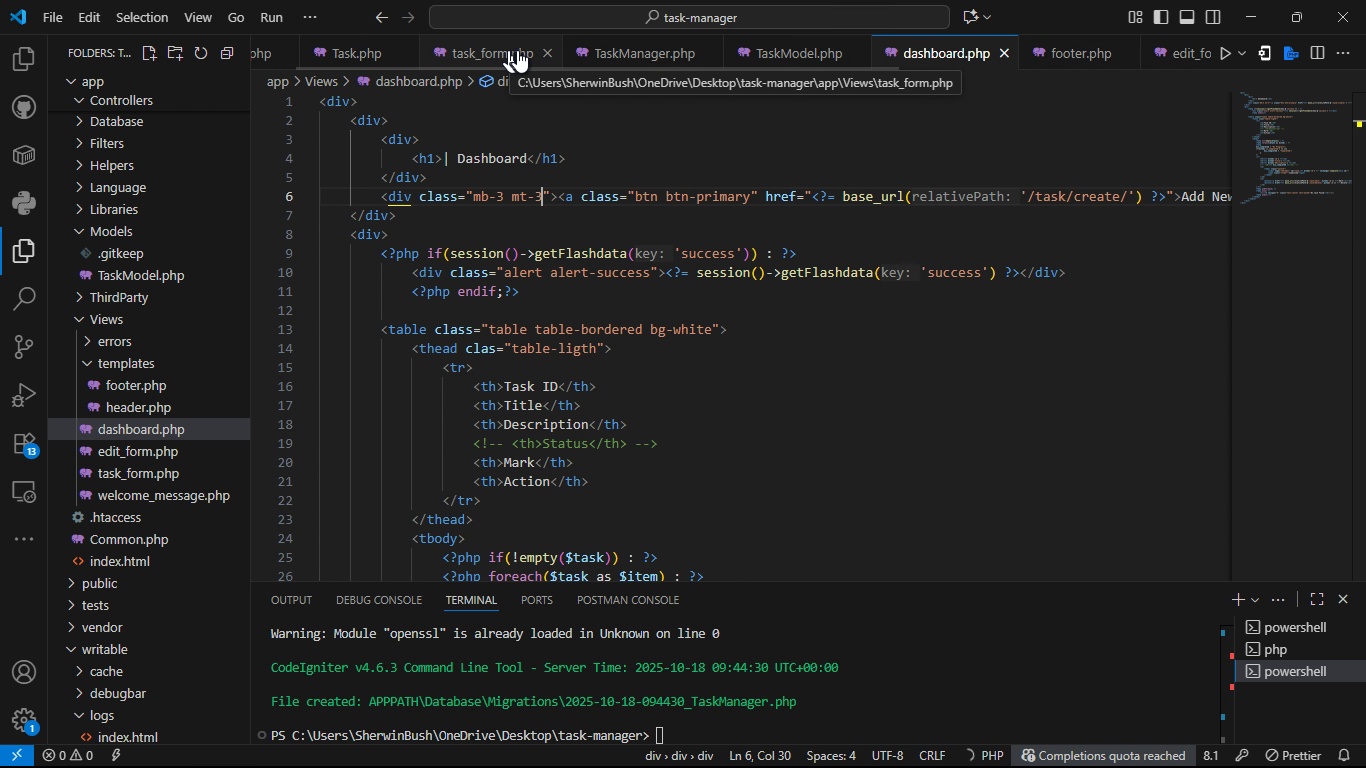 
left_click([494, 50])
 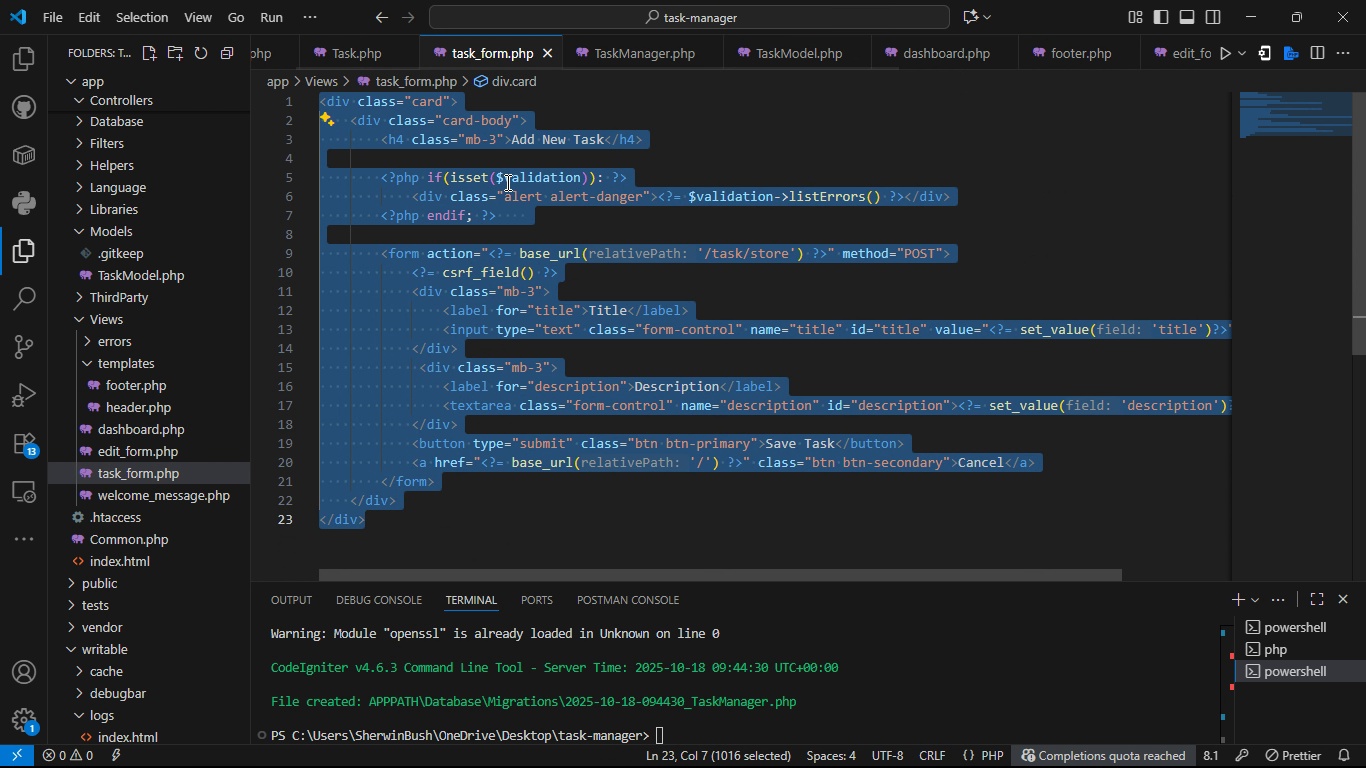 
left_click([506, 182])
 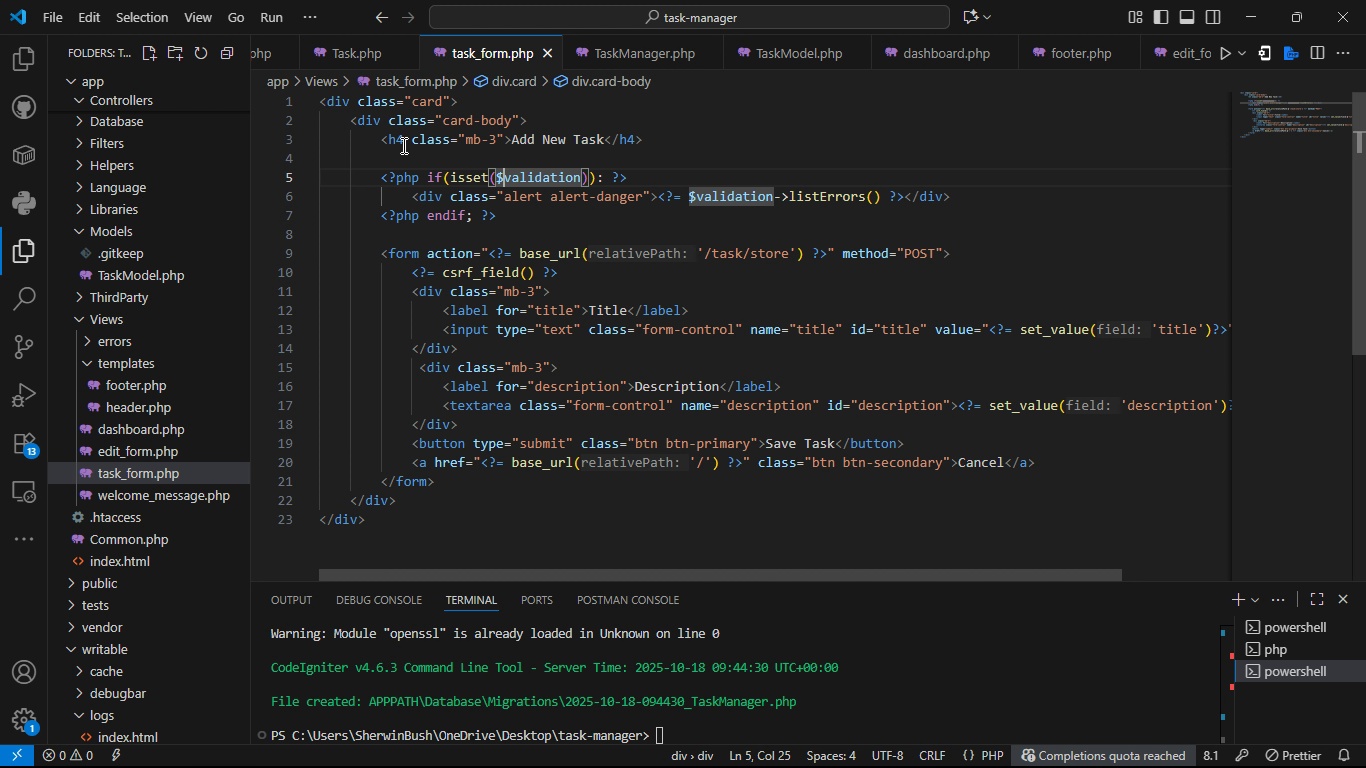 
left_click([402, 145])
 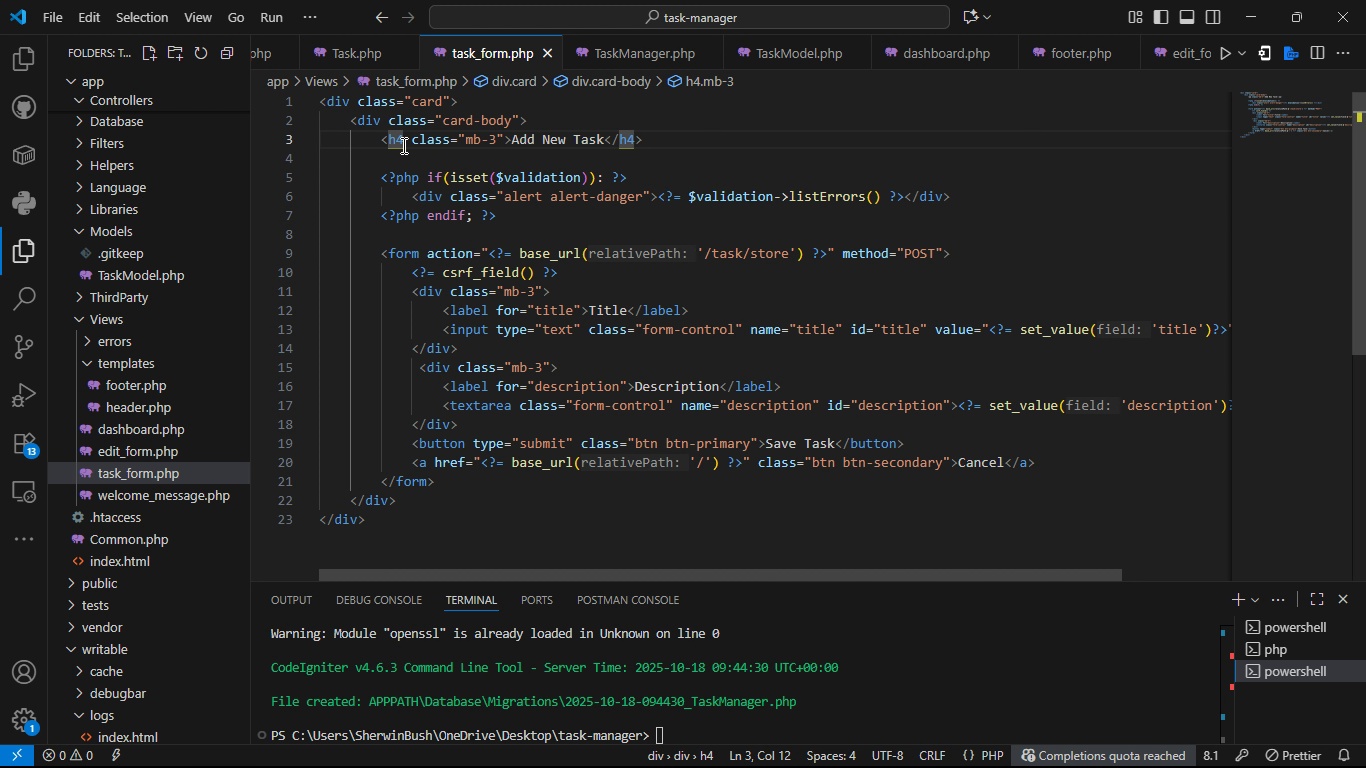 
key(Alt+Backspace)
 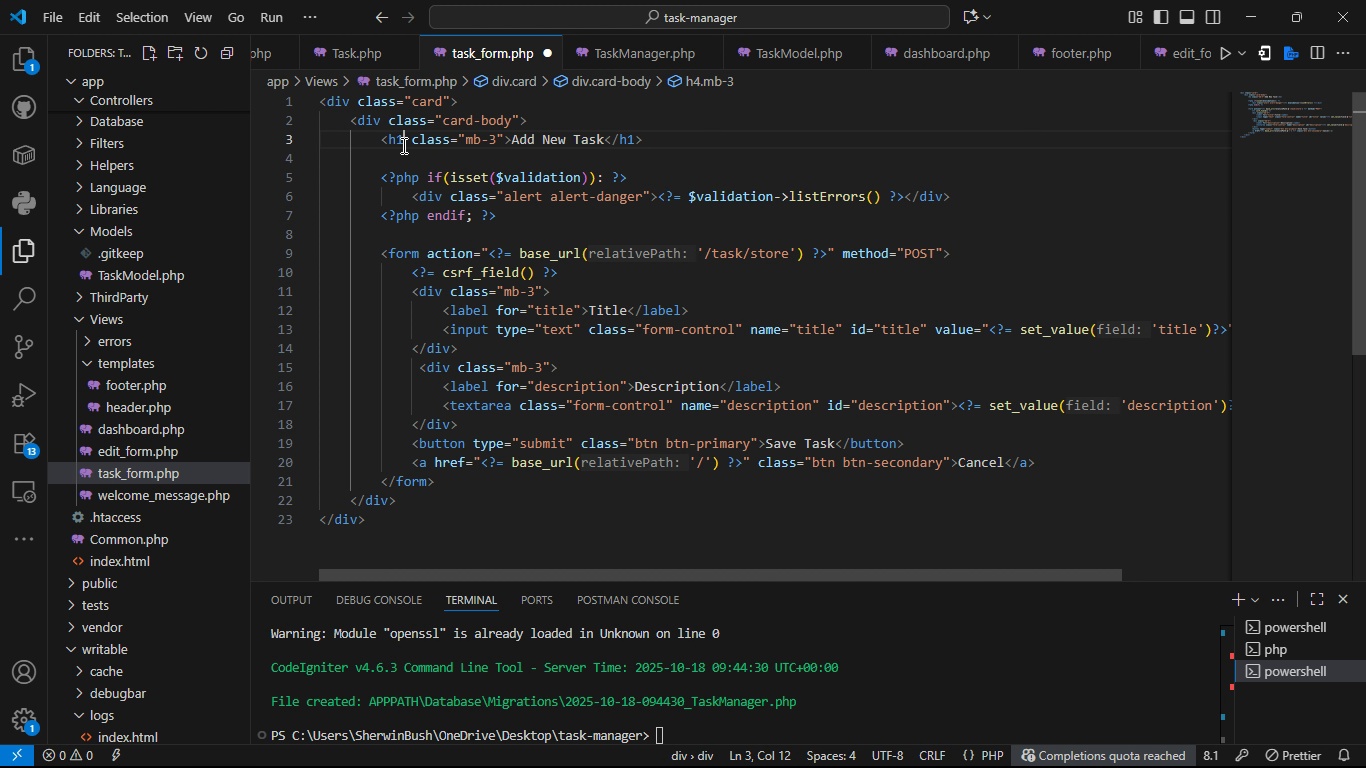 
key(1)
 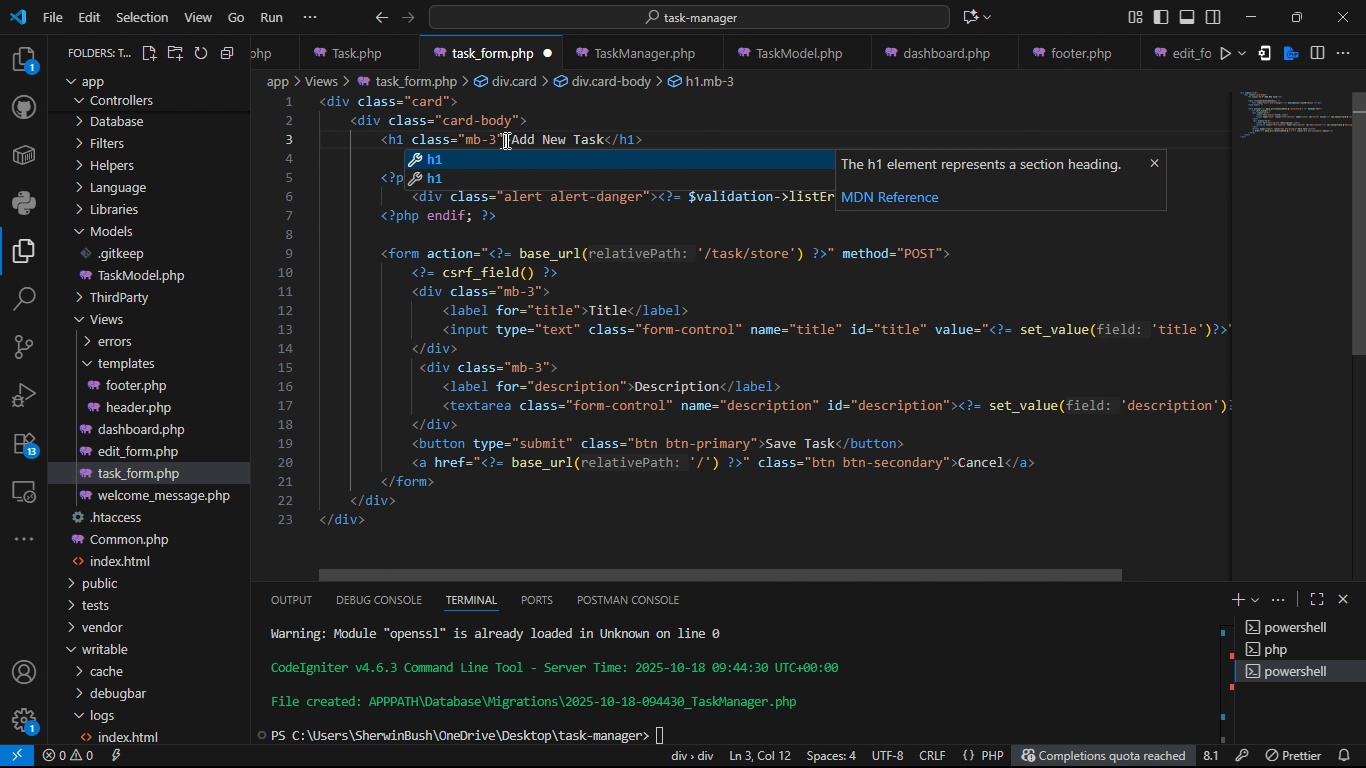 
left_click([515, 142])
 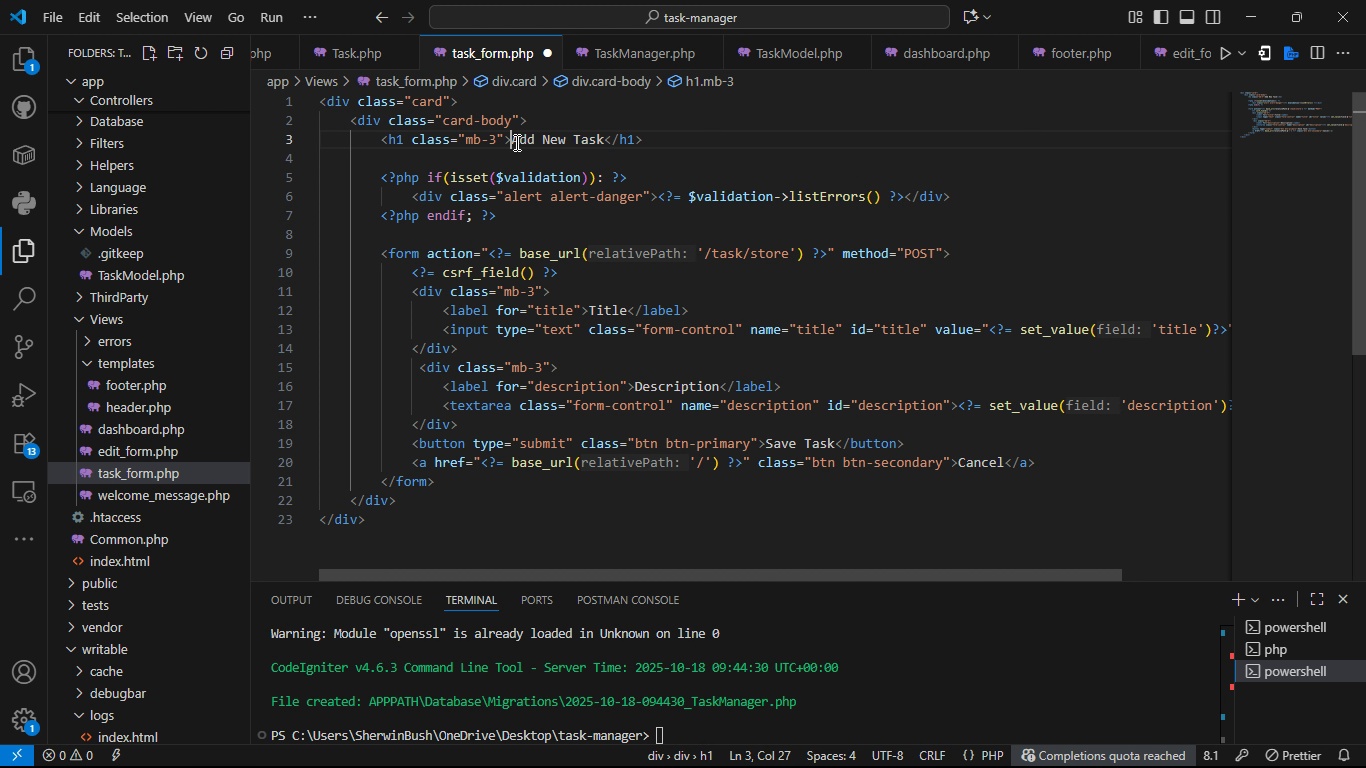 
key(ArrowLeft)
 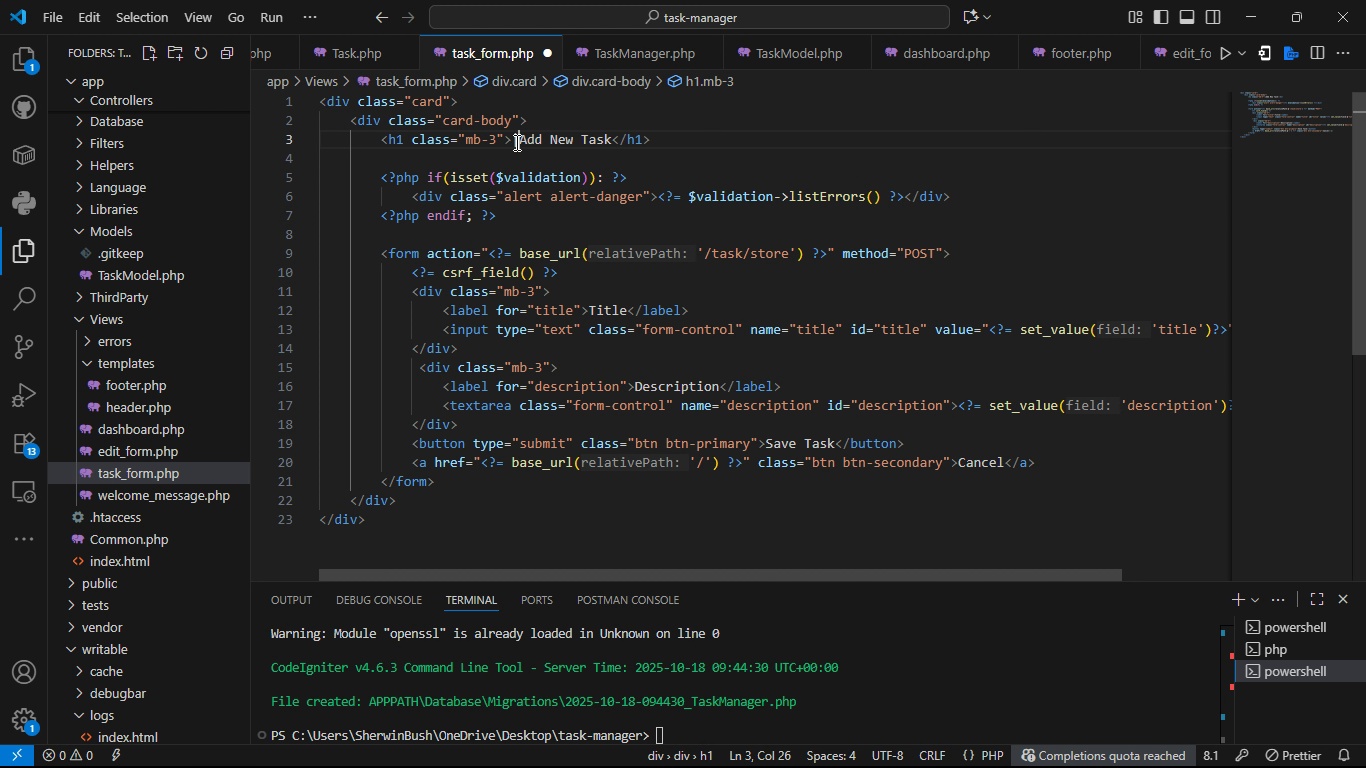 
key(Shift+Backslash)
 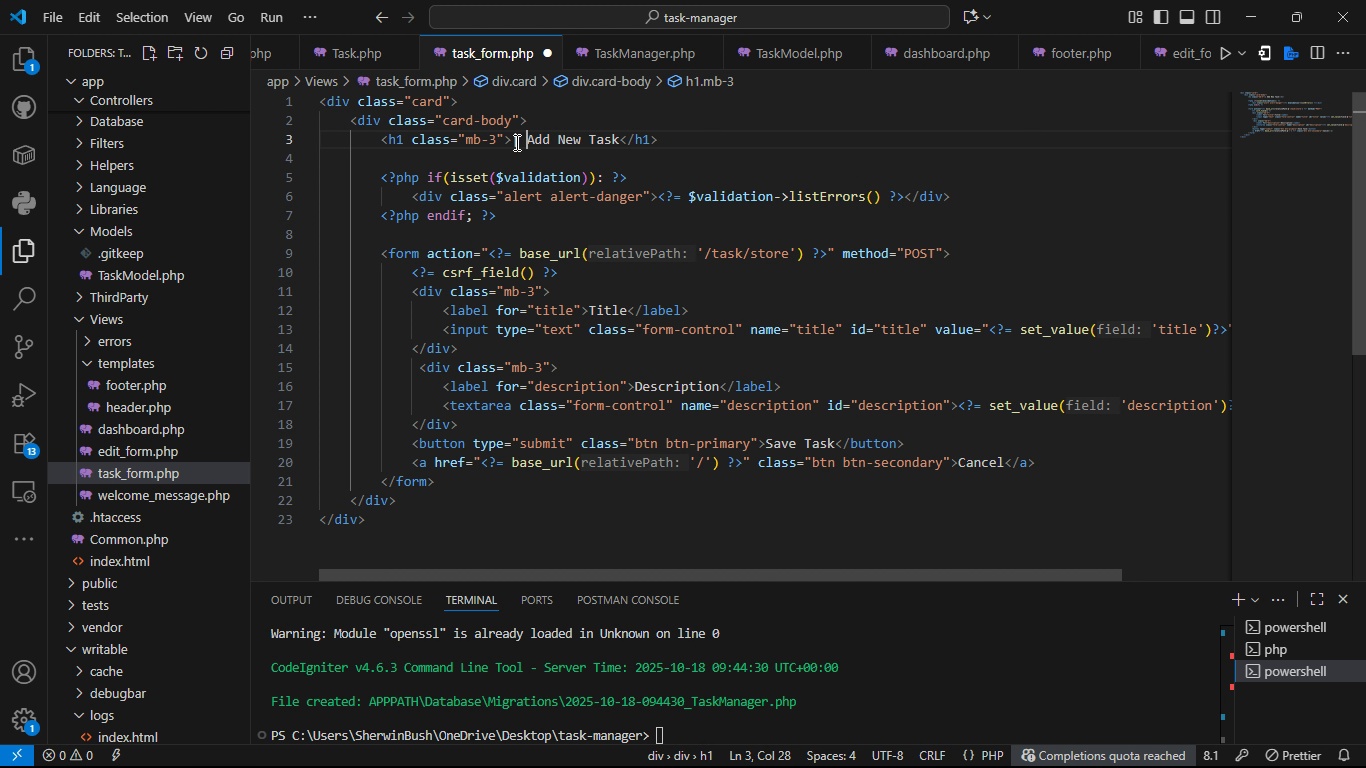 
key(Space)
 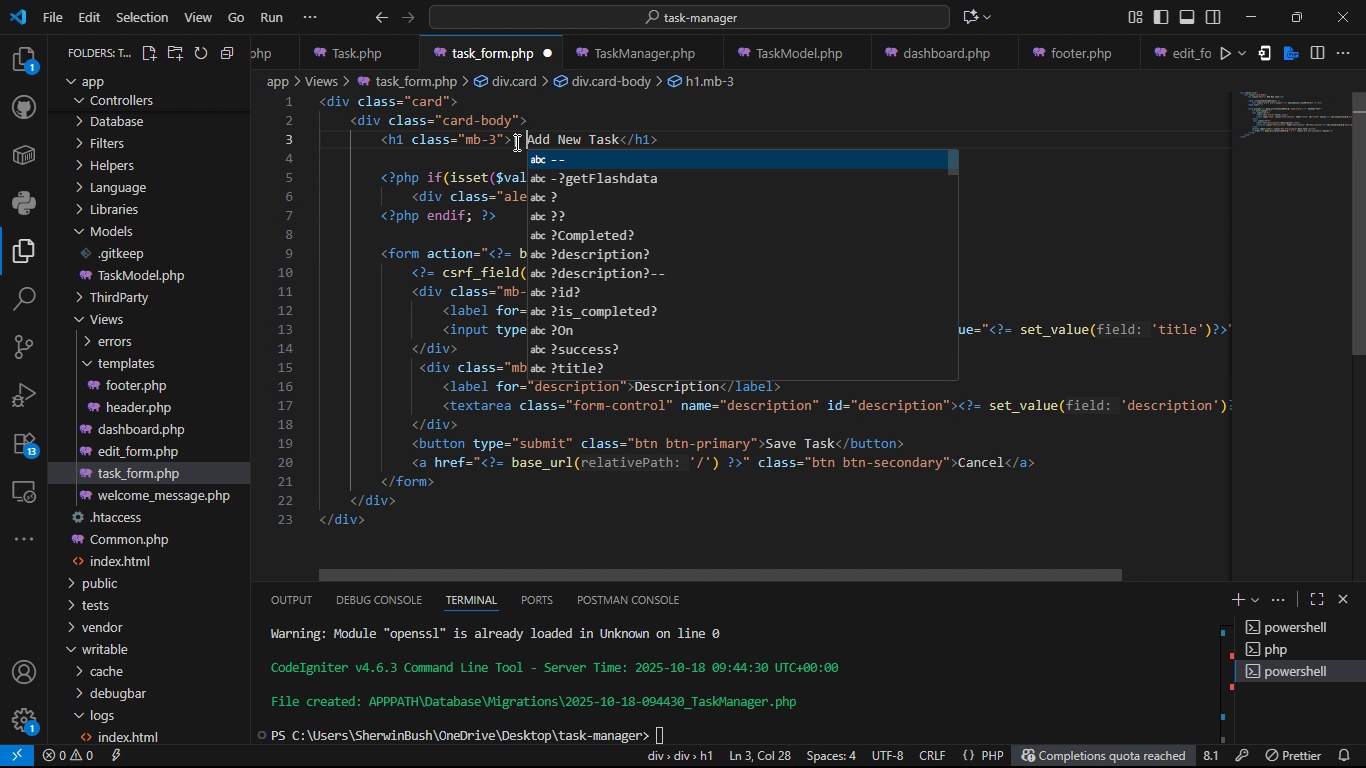 
key(Control+S)
 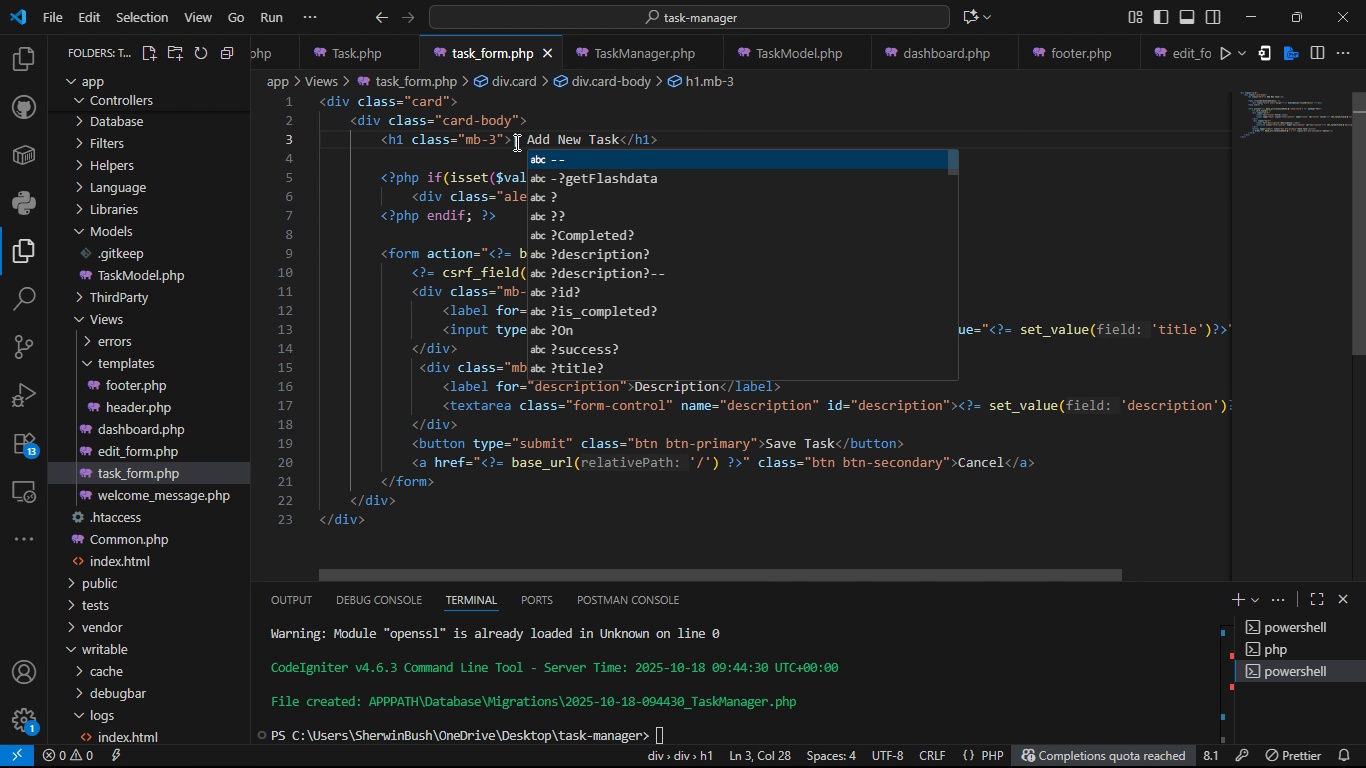 
key(Control+S)
 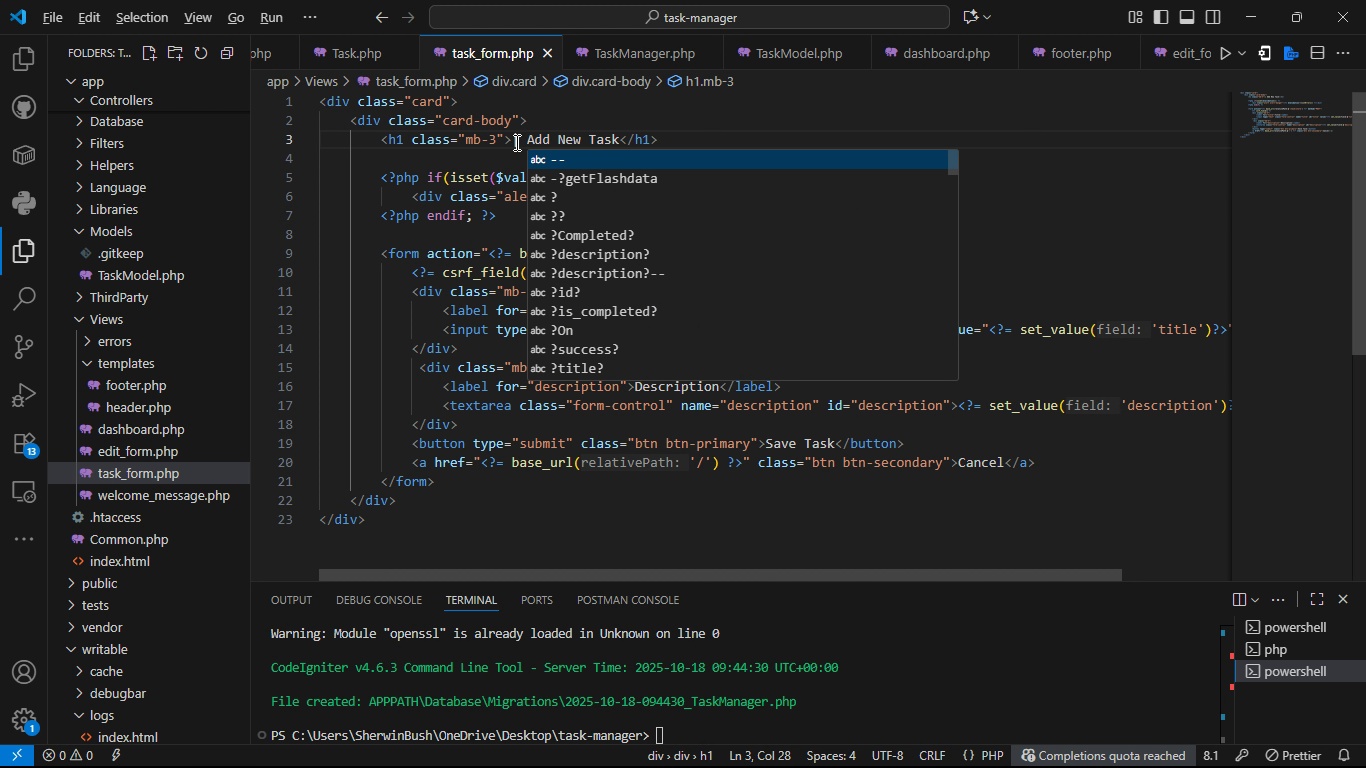 
key(Alt+AltLeft)
 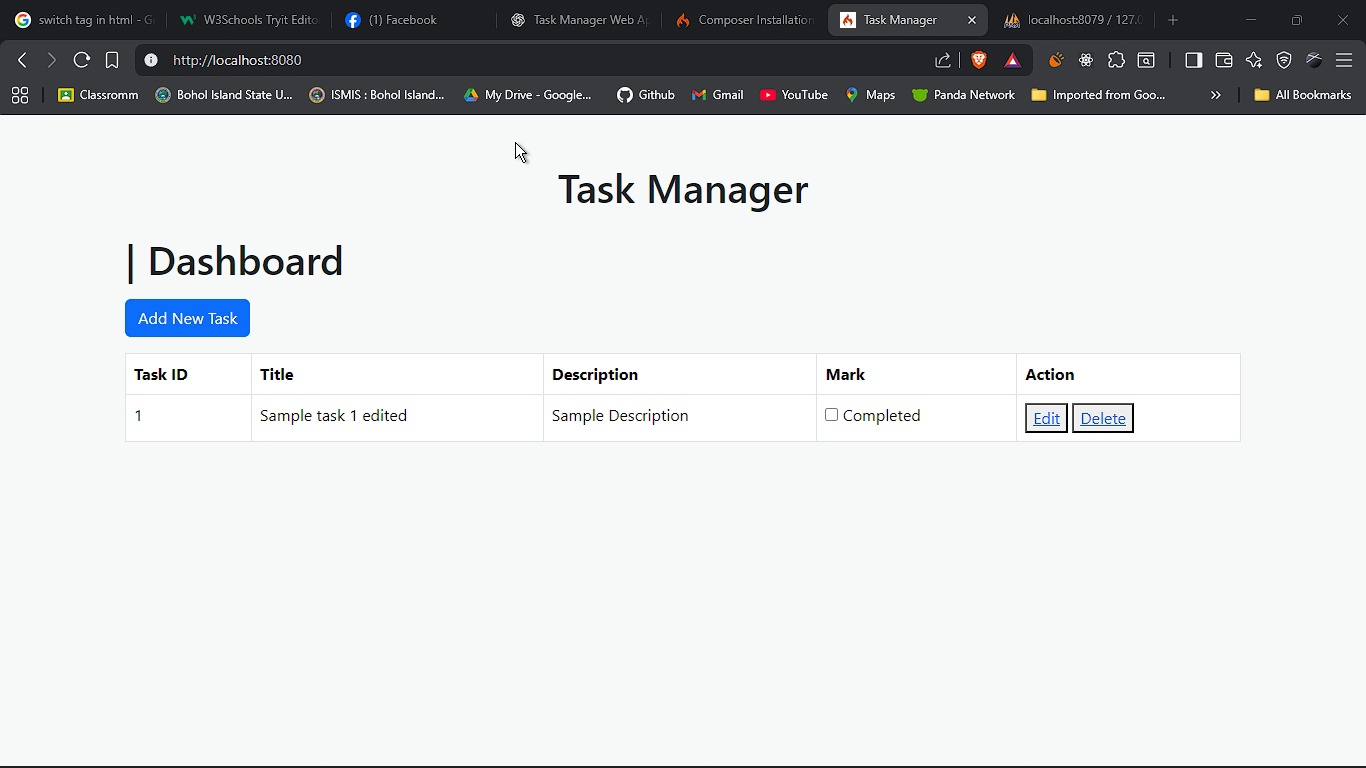 
key(Alt+Tab)
 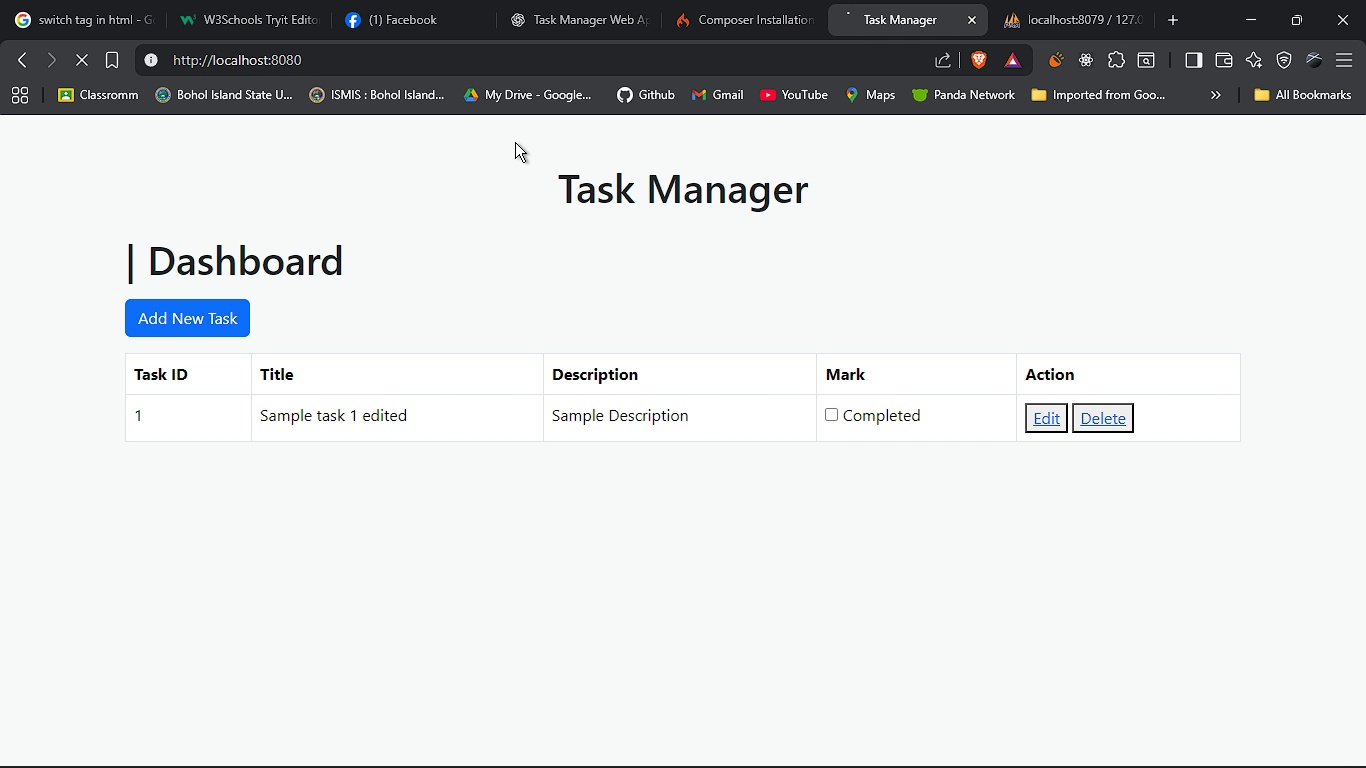 
key(F5)
 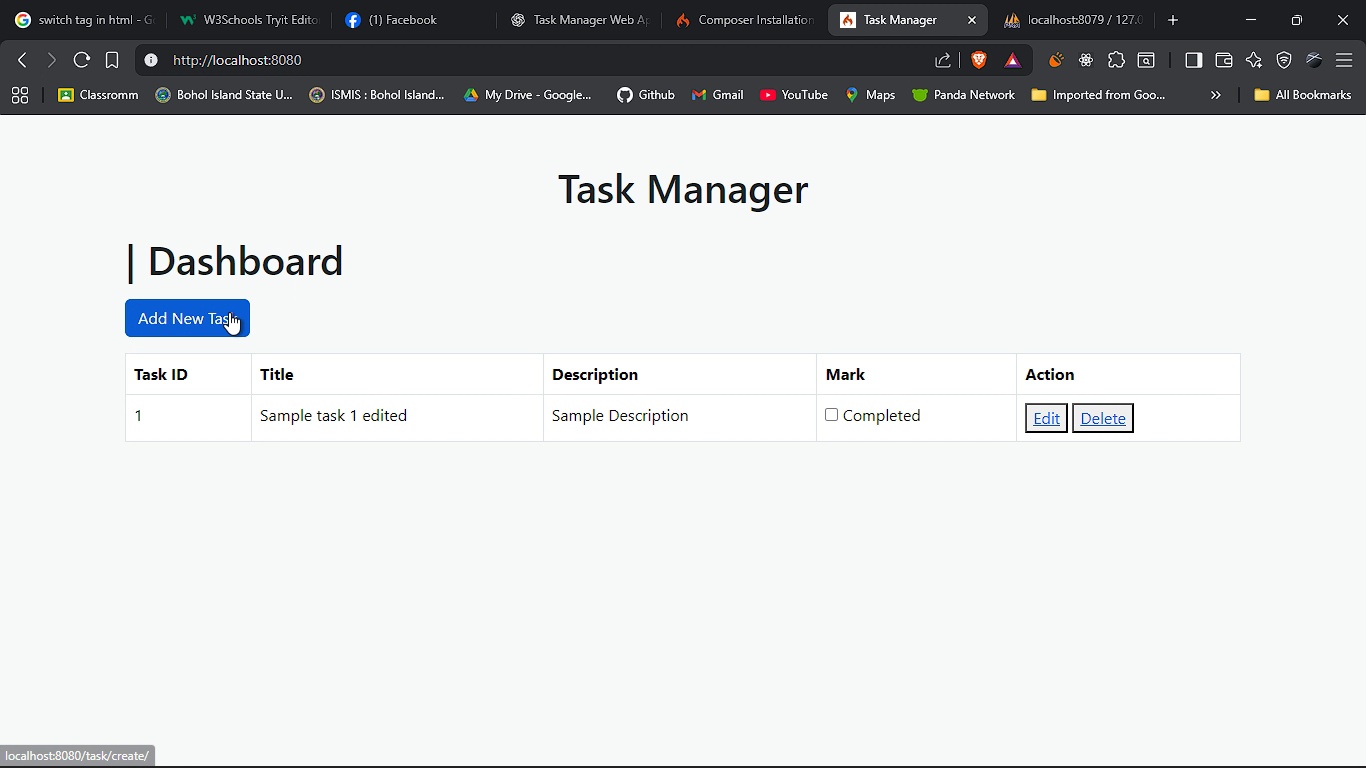 
left_click([229, 312])
 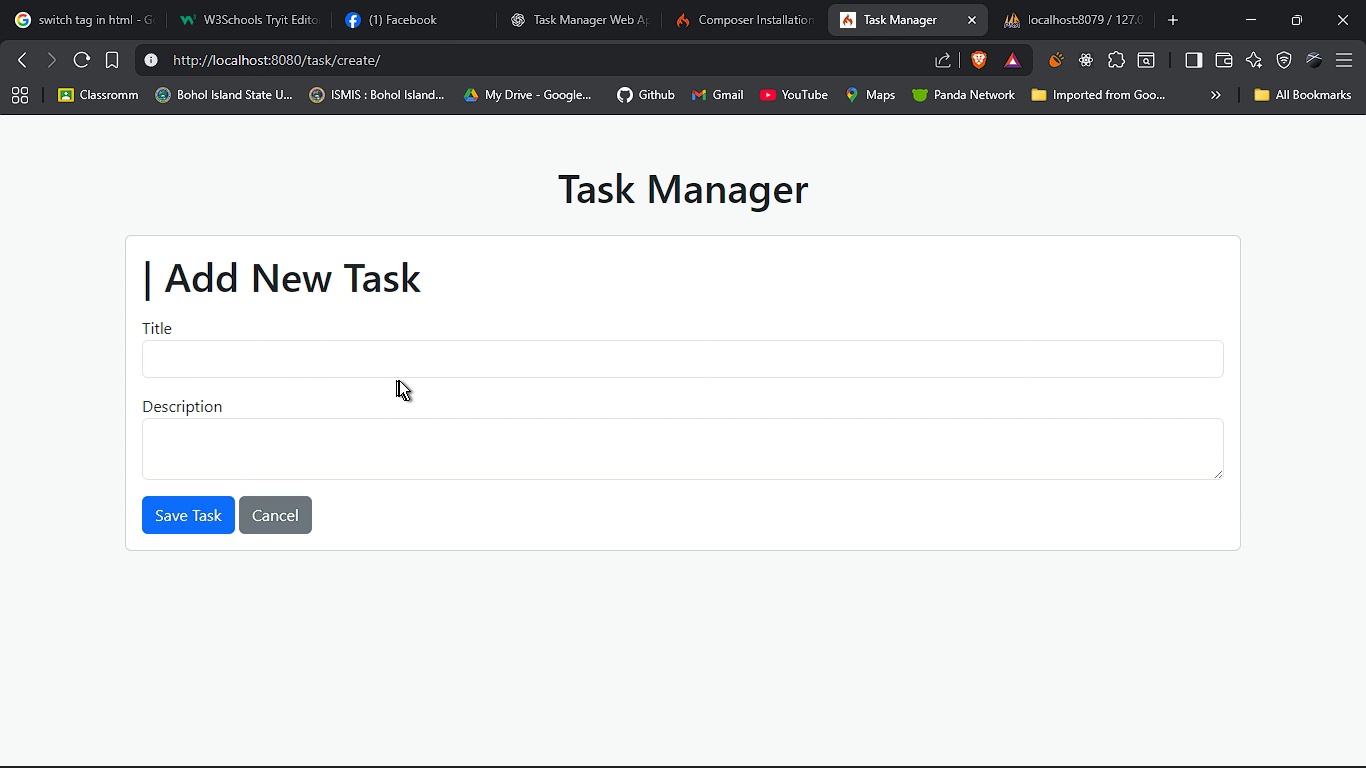 
hold_key(key=AltLeft, duration=1.53)
 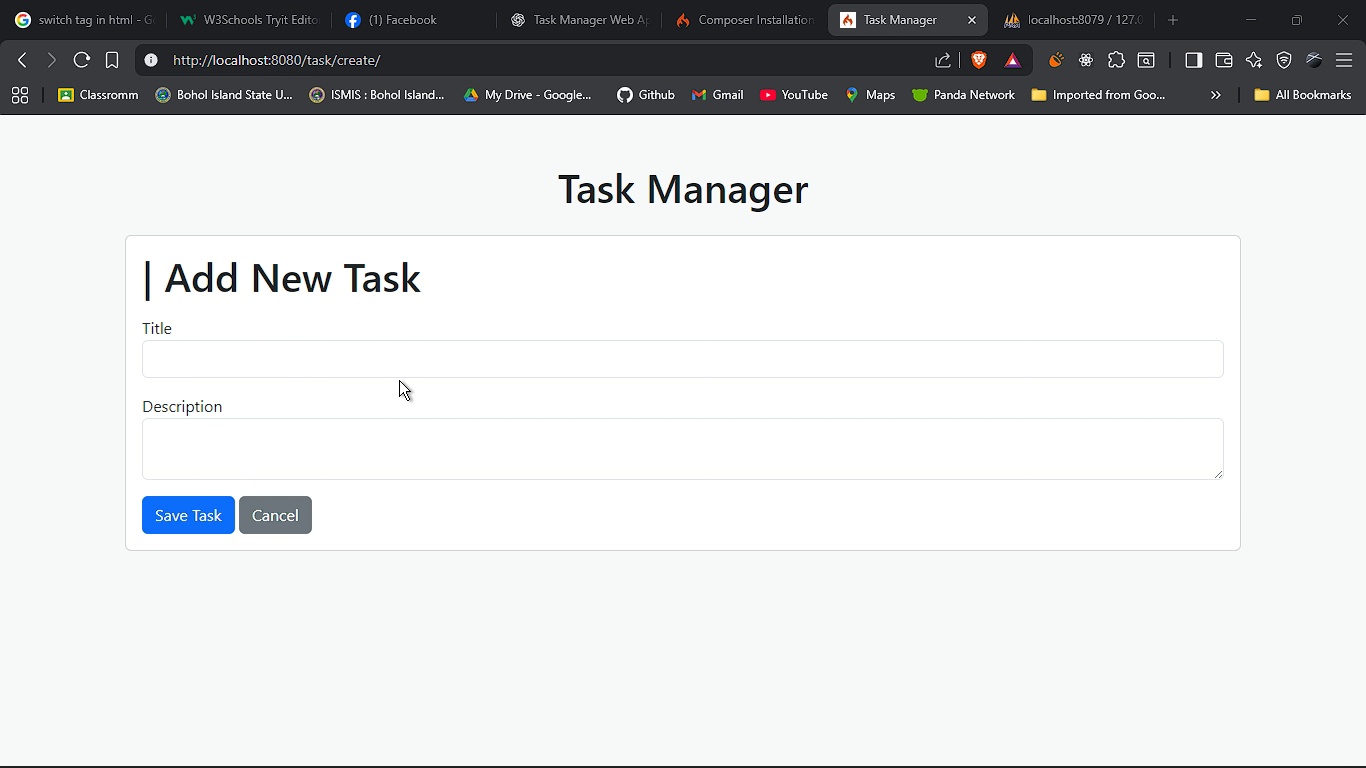 
key(Alt+AltLeft)
 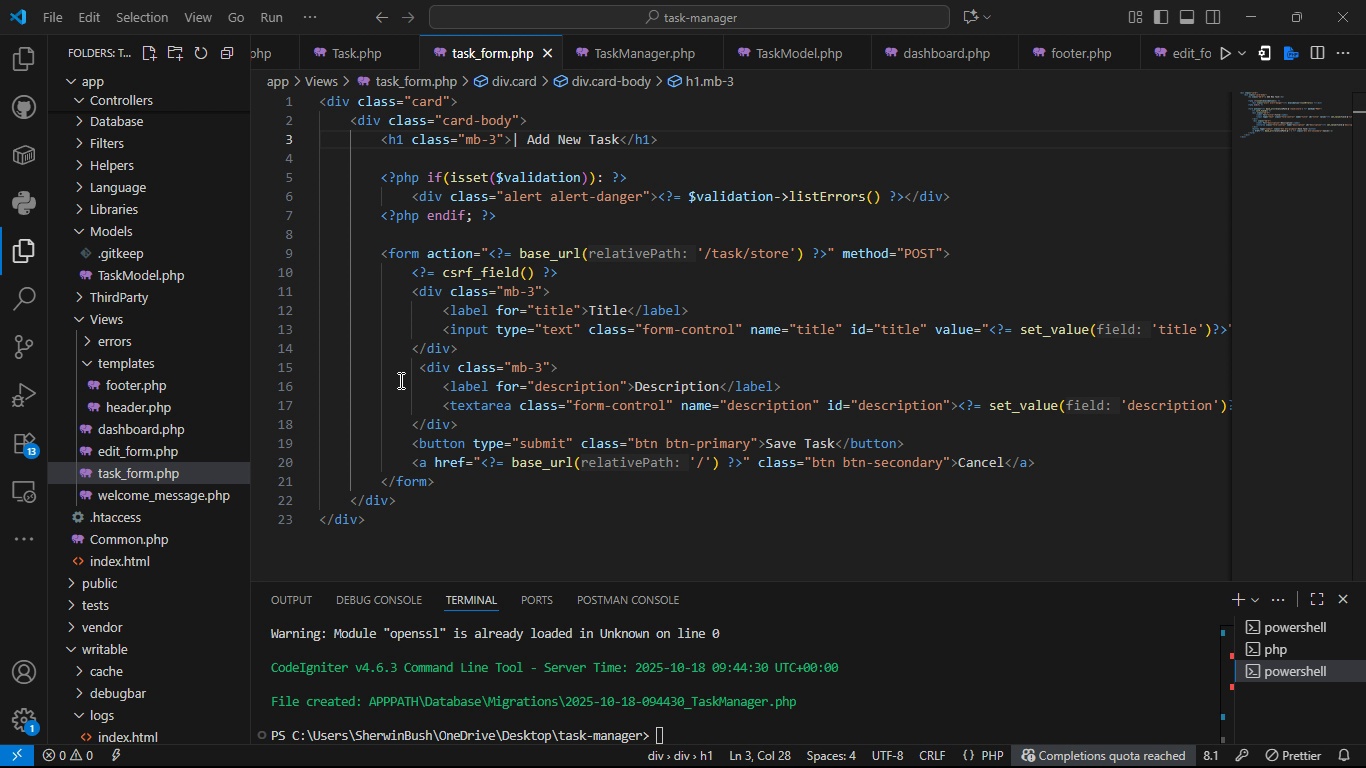 
key(Alt+AltLeft)
 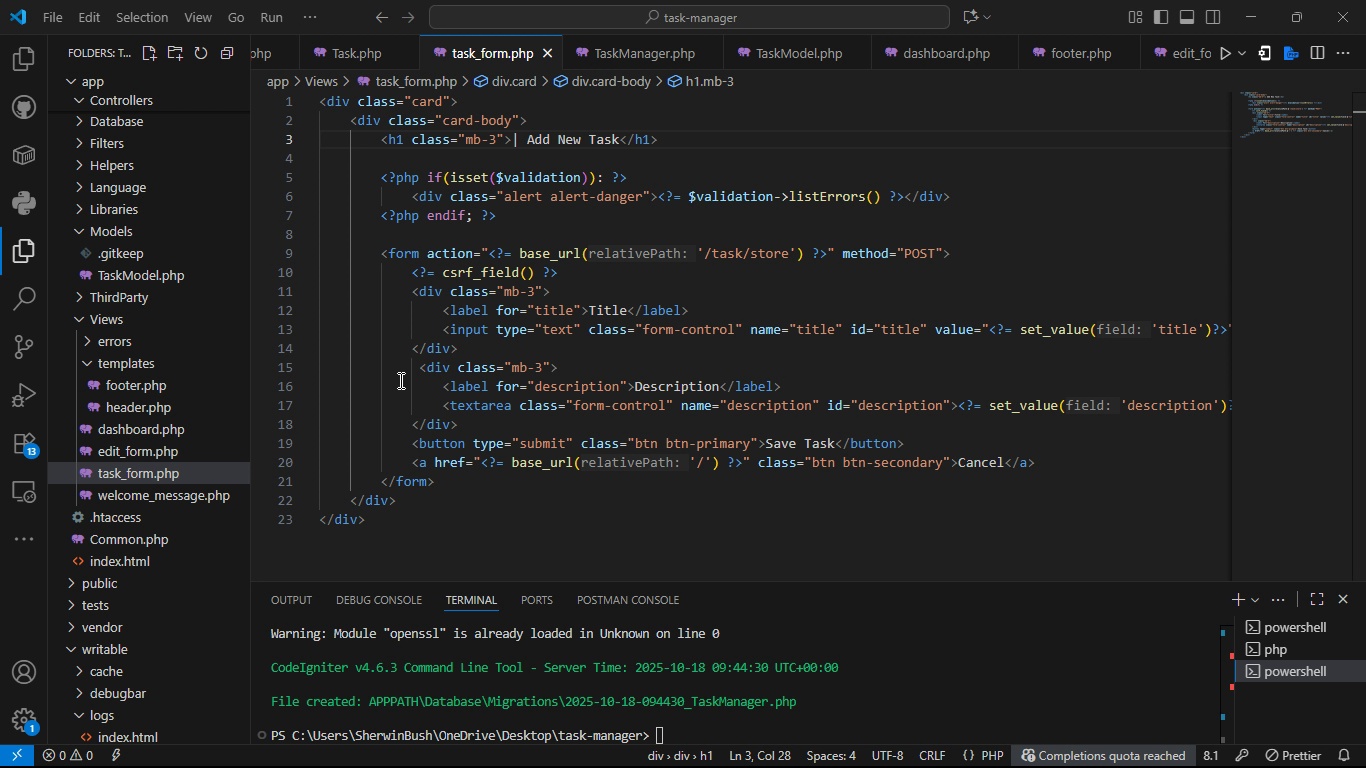 
key(Alt+Tab)
 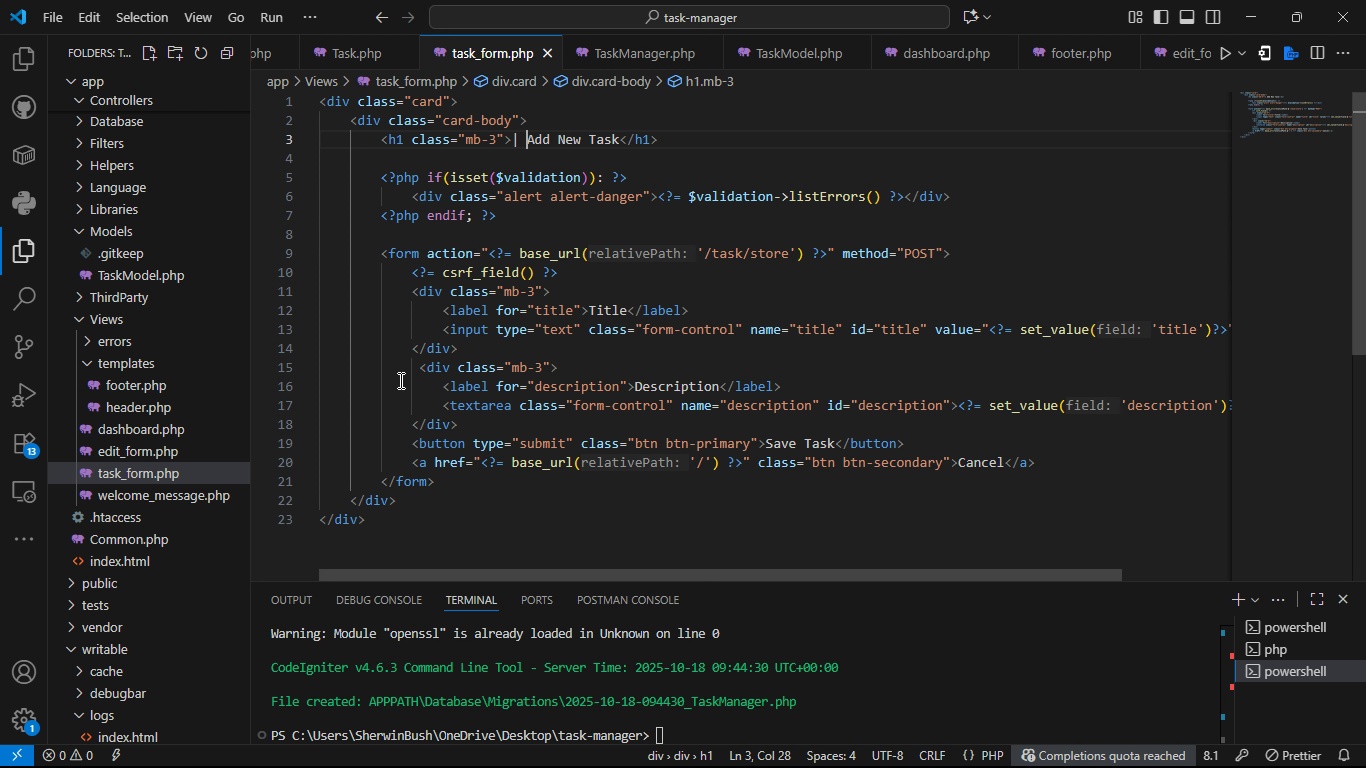 
key(Alt+AltLeft)
 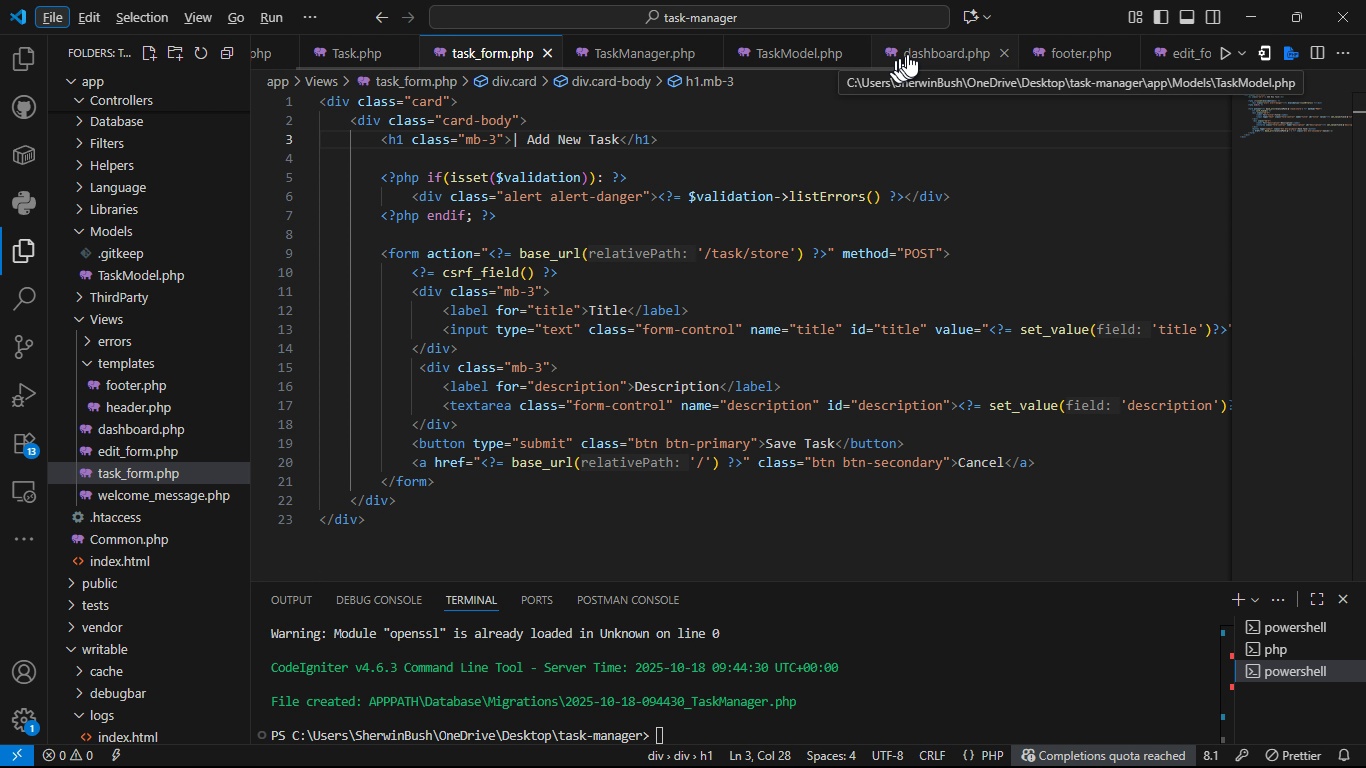 
left_click([919, 47])
 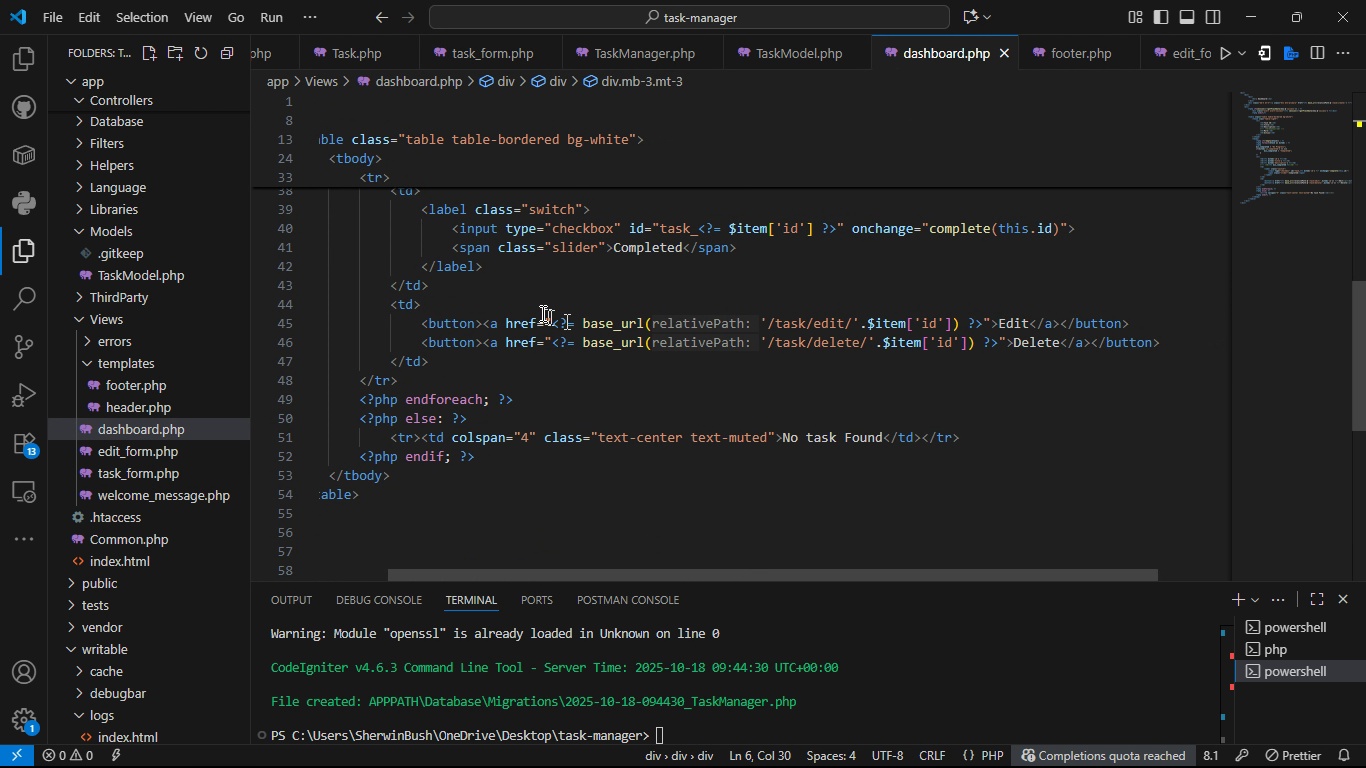 
left_click([498, 319])
 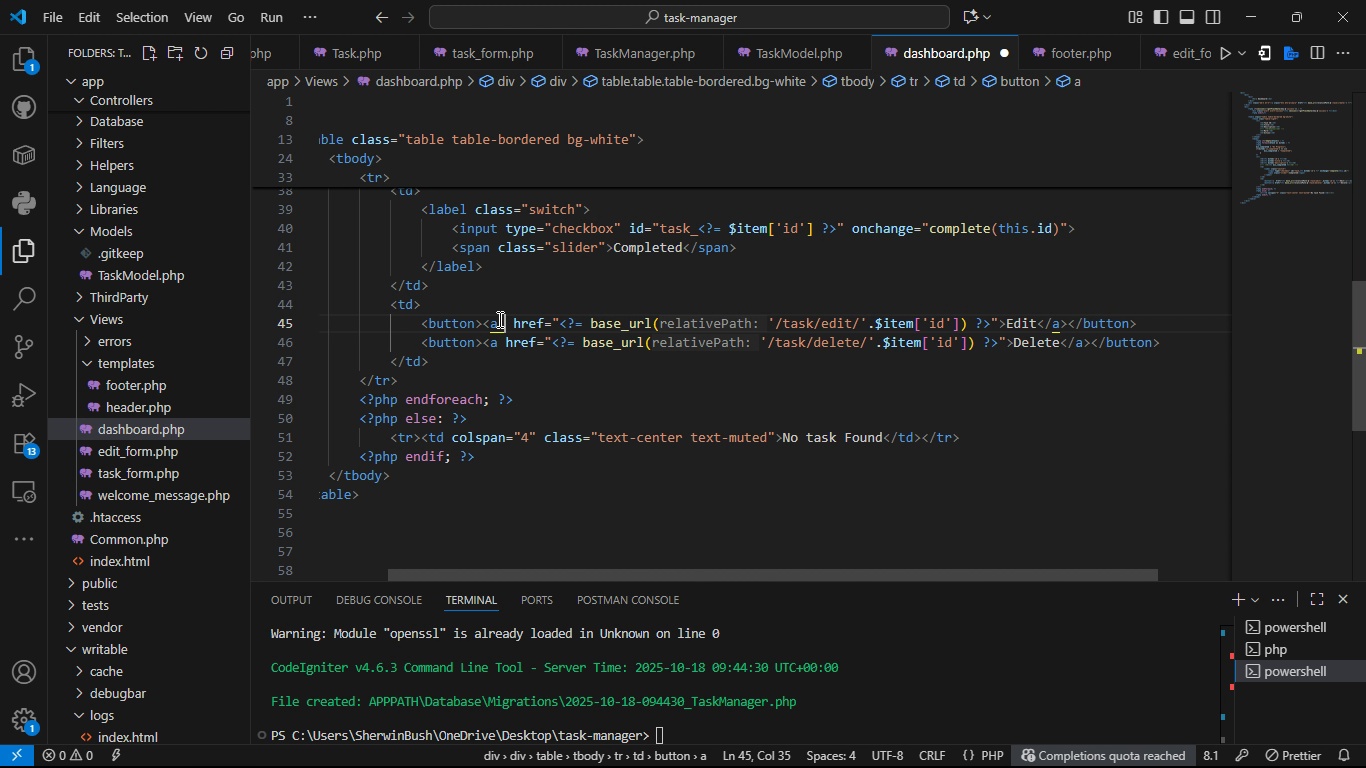 
type( cla)
key(Tab)
type(BTN)
key(Backspace)
key(Backspace)
key(Backspace)
type(btn btn )
key(Backspace)
type(-secondary)
 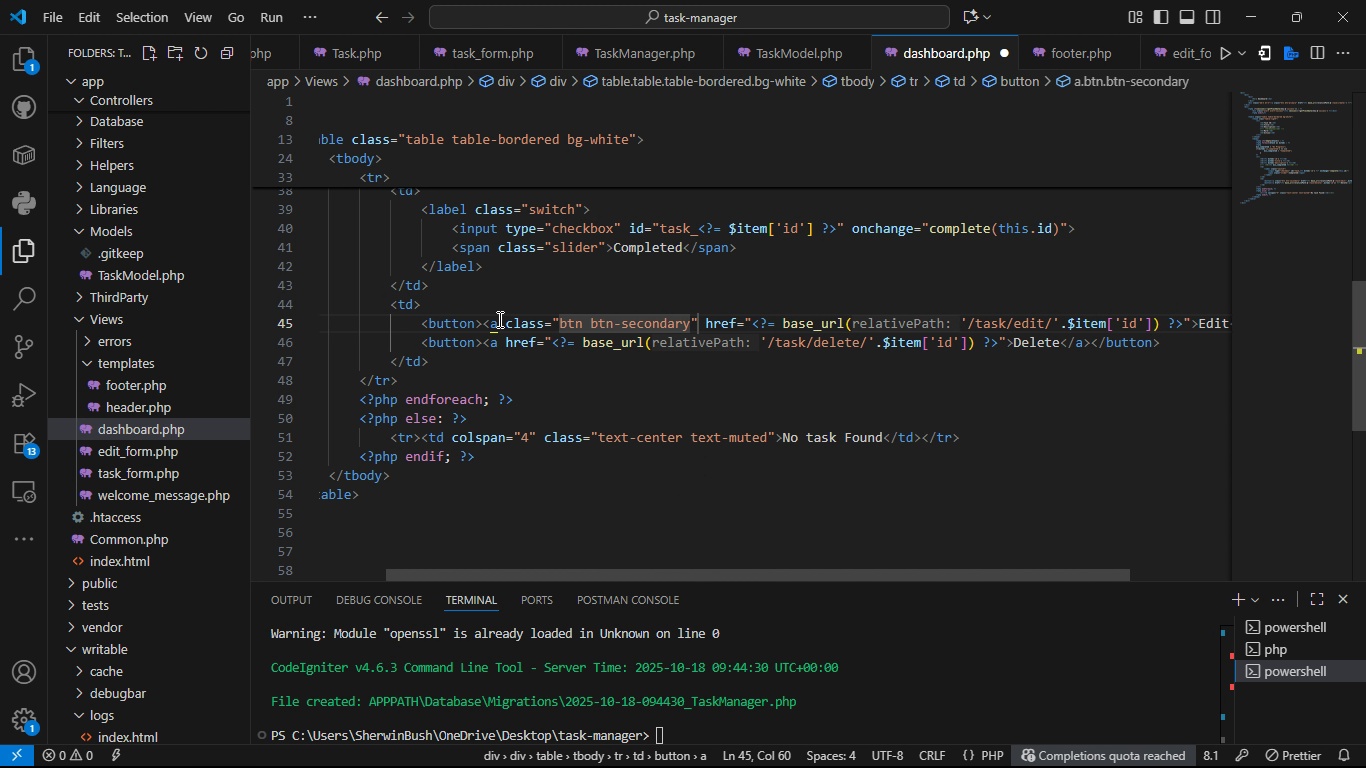 
key(Control+S)
 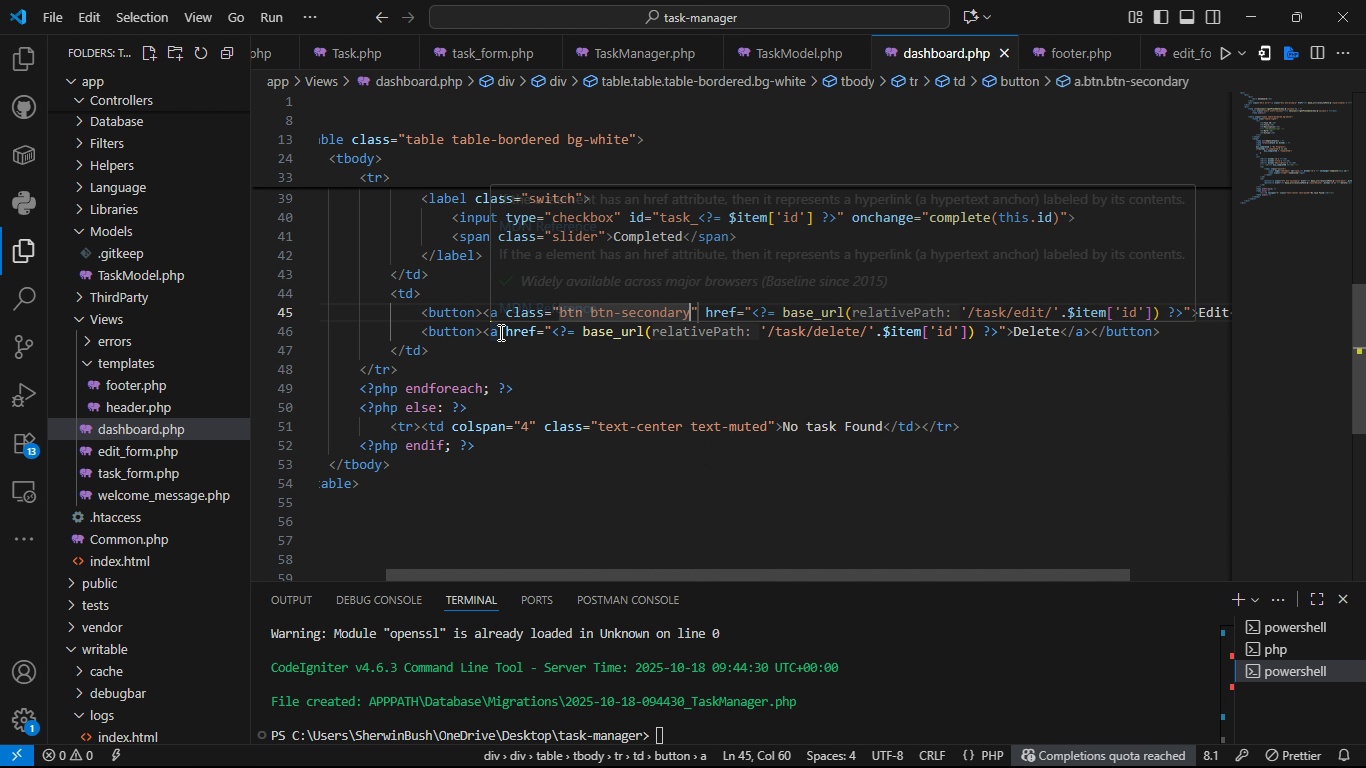 
left_click([499, 332])
 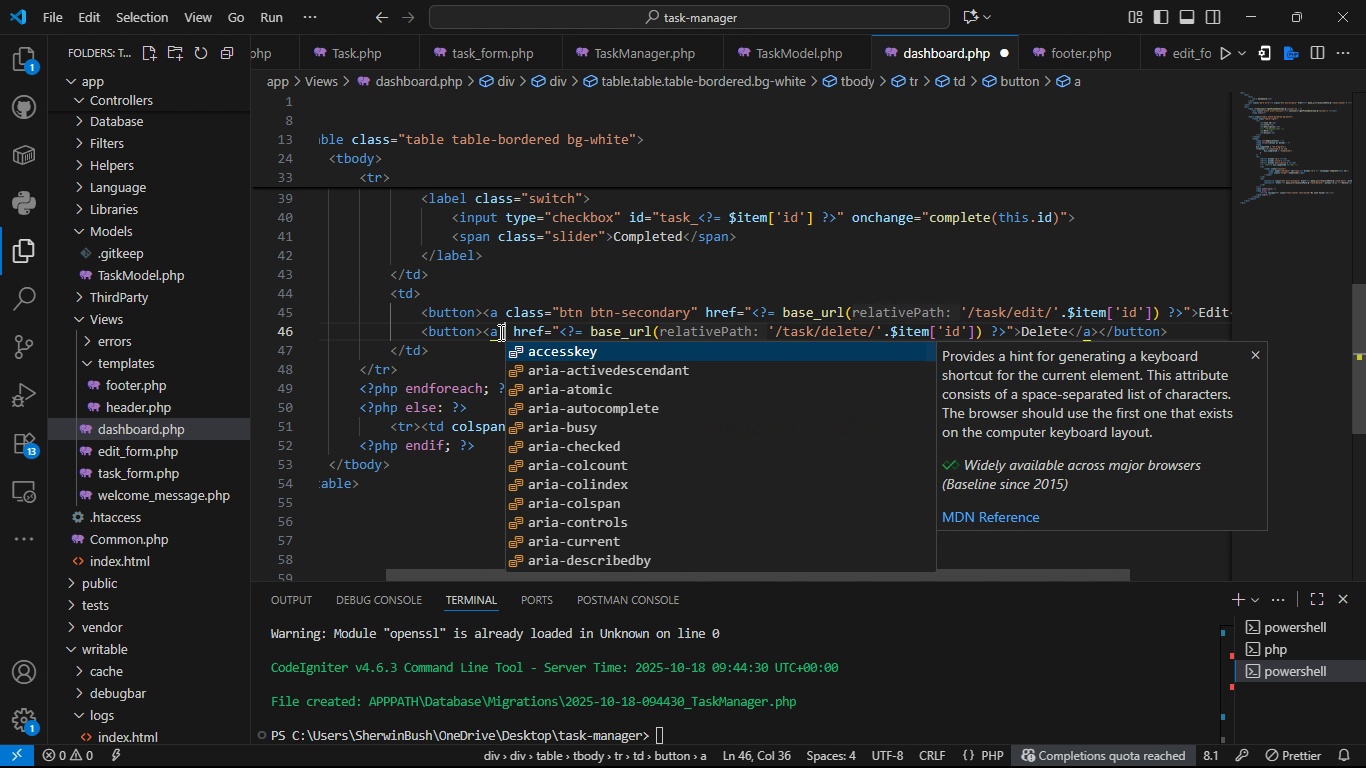 
type( class=btn btn-danger)
 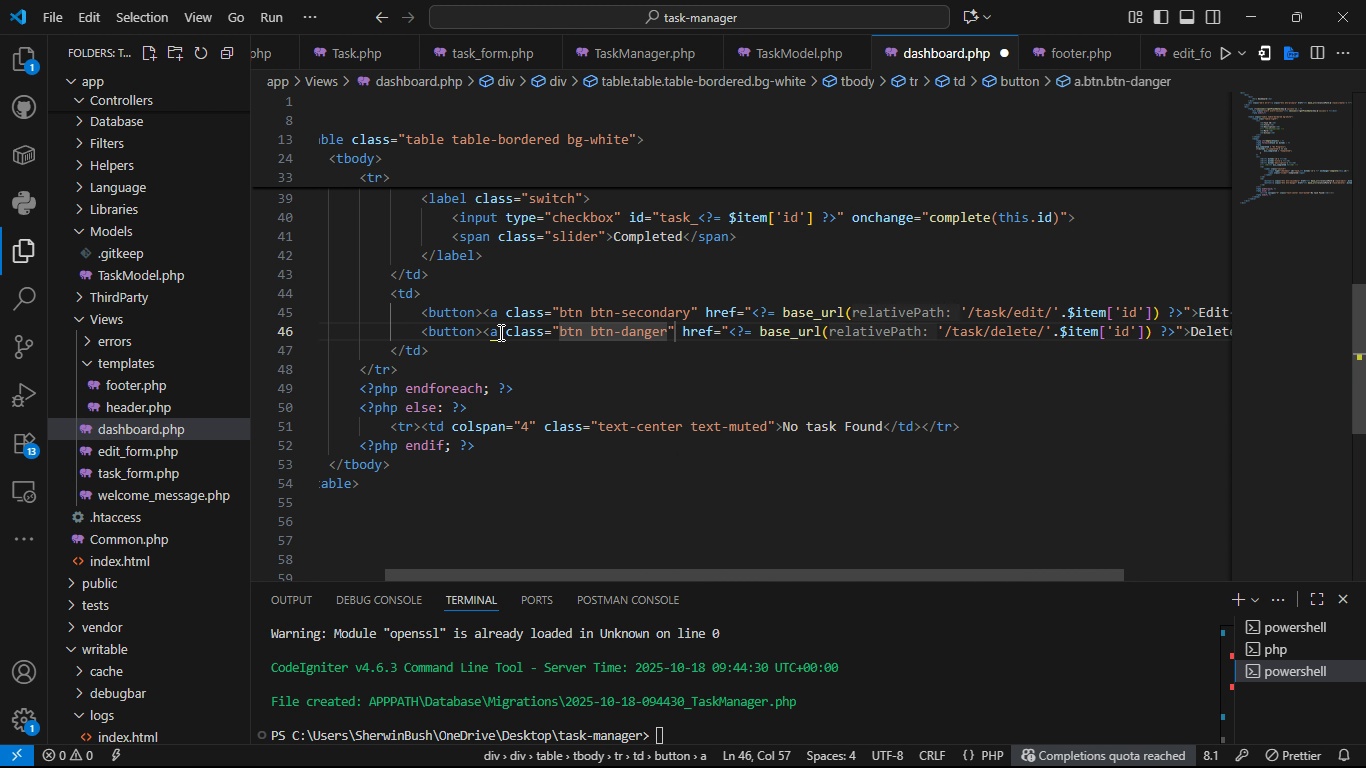 
key(Control+S)
 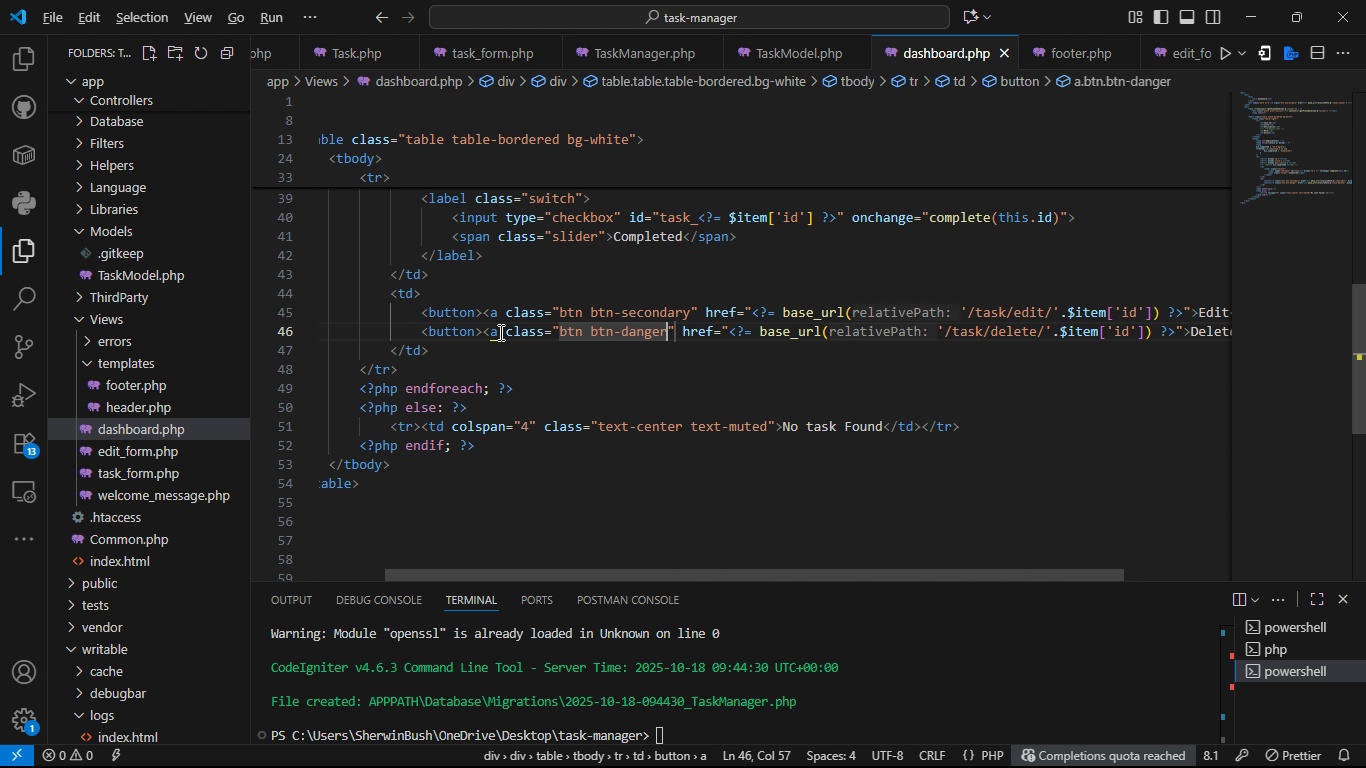 
key(Alt+AltLeft)
 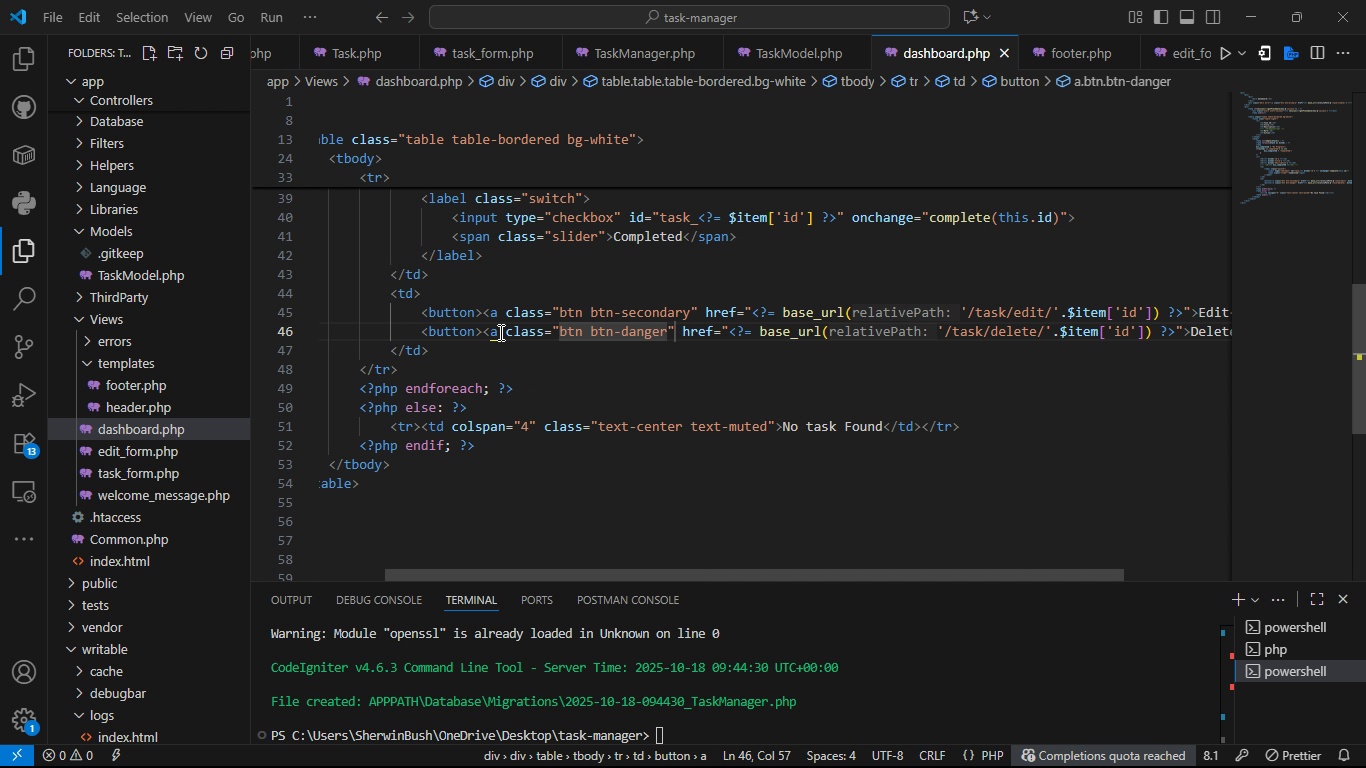 
key(Alt+Tab)
 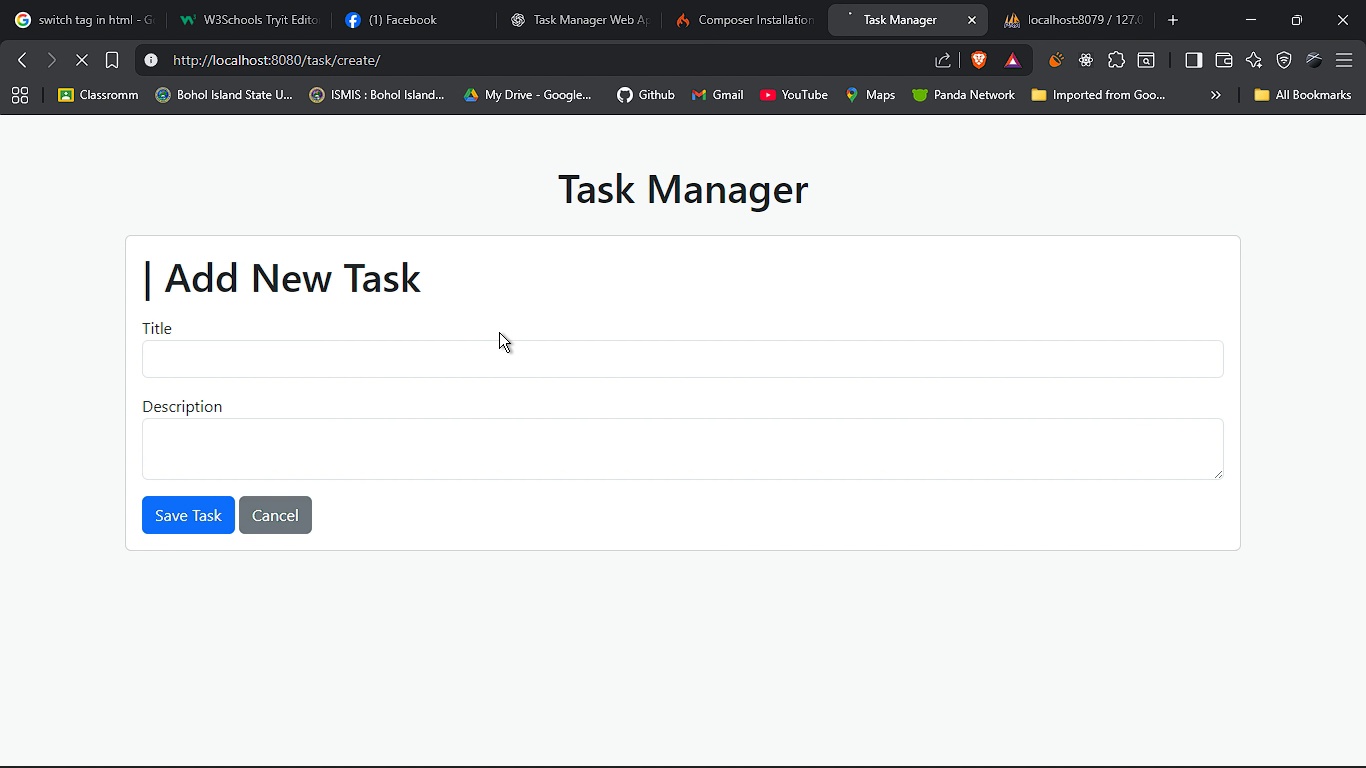 
key(F5)
 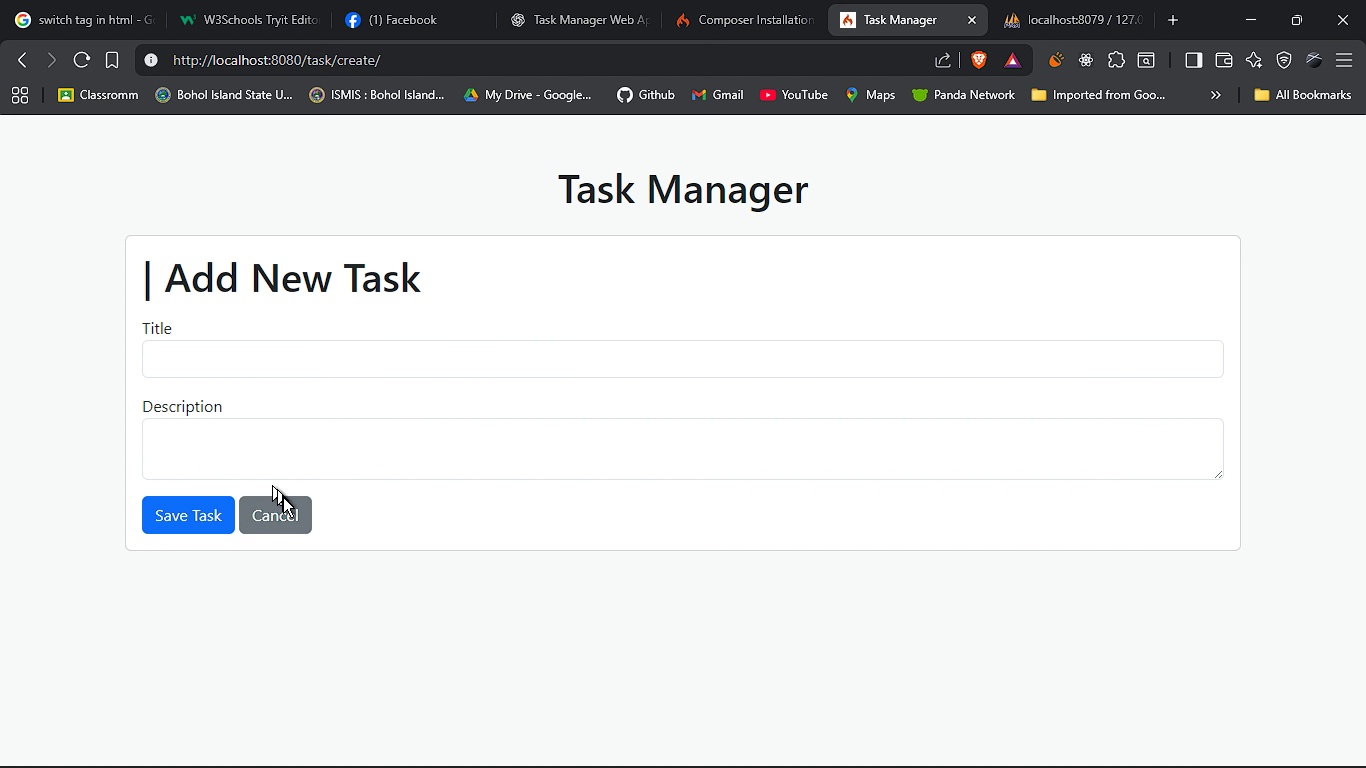 
left_click([284, 498])
 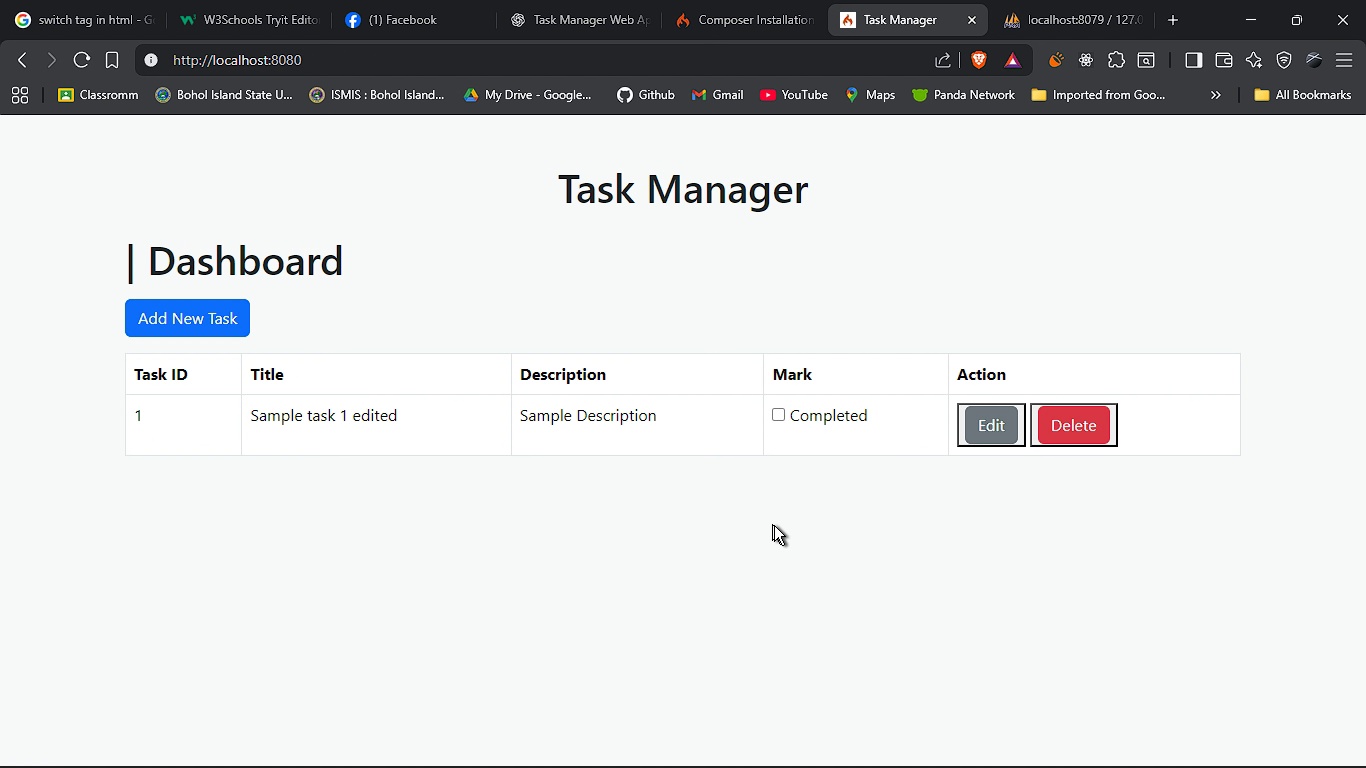 
key(Alt+AltLeft)
 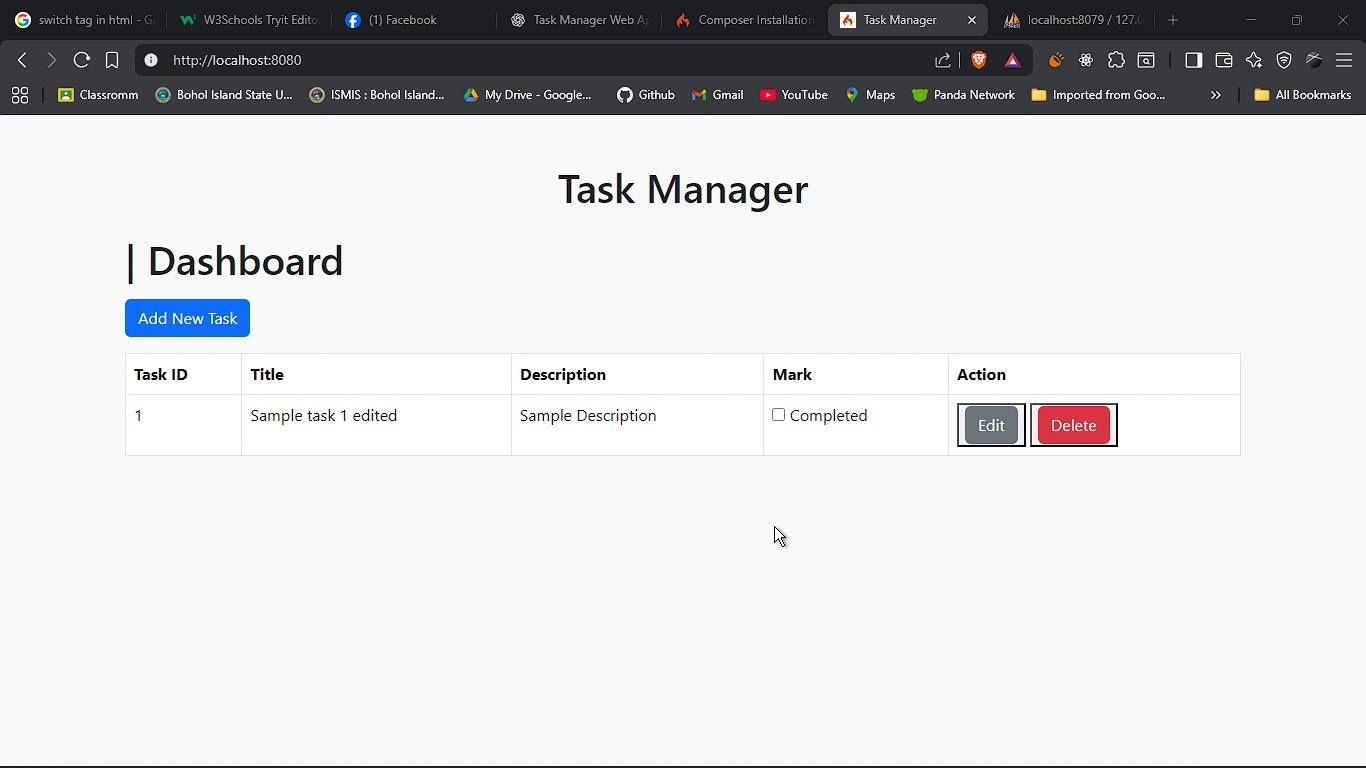 
key(Alt+Tab)
 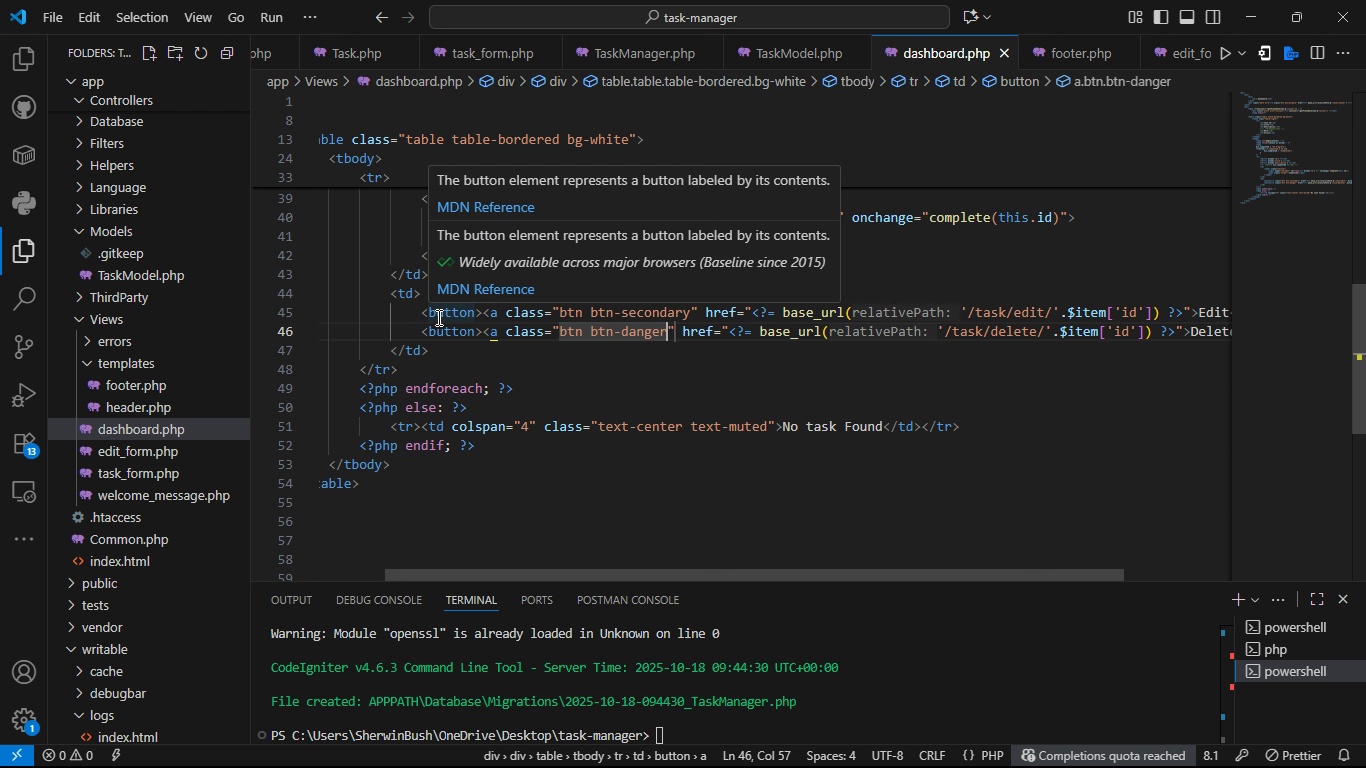 
double_click([437, 317])
 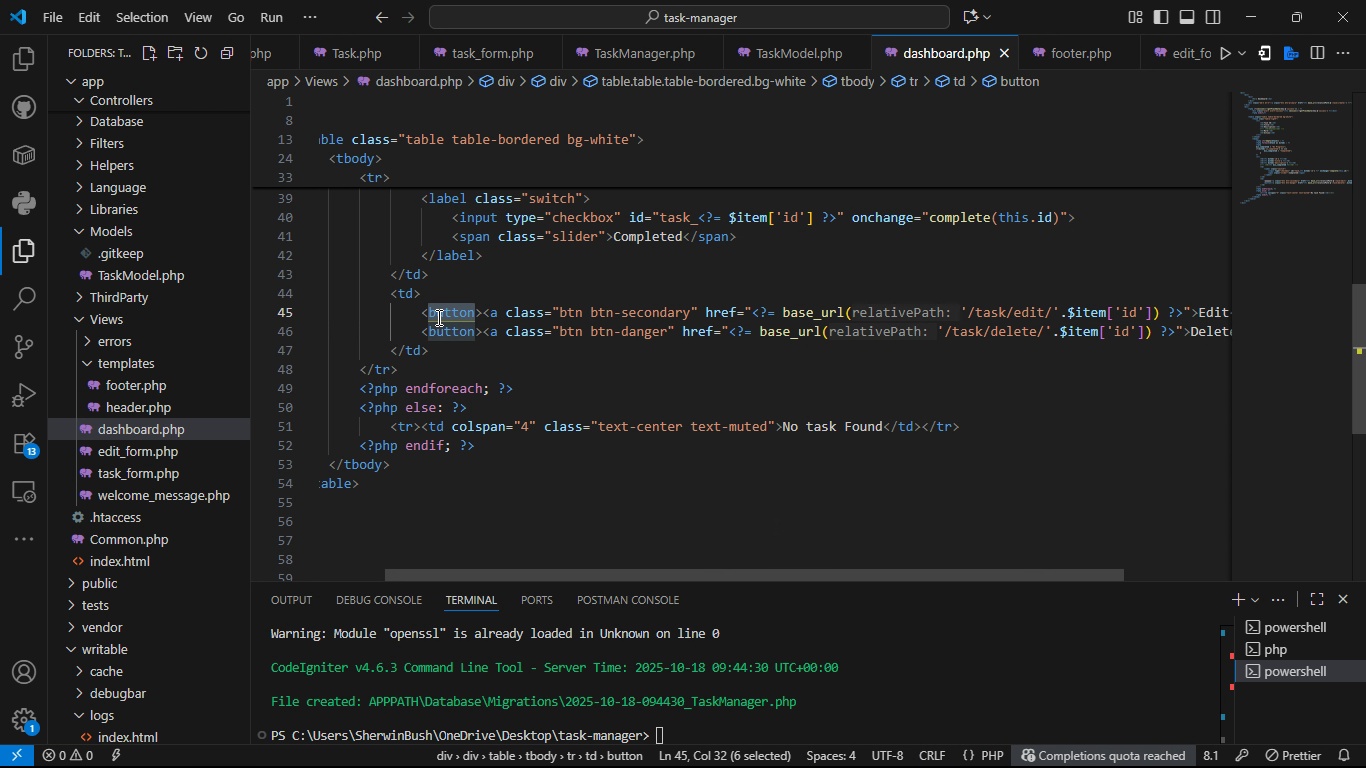 
key(Backspace)
 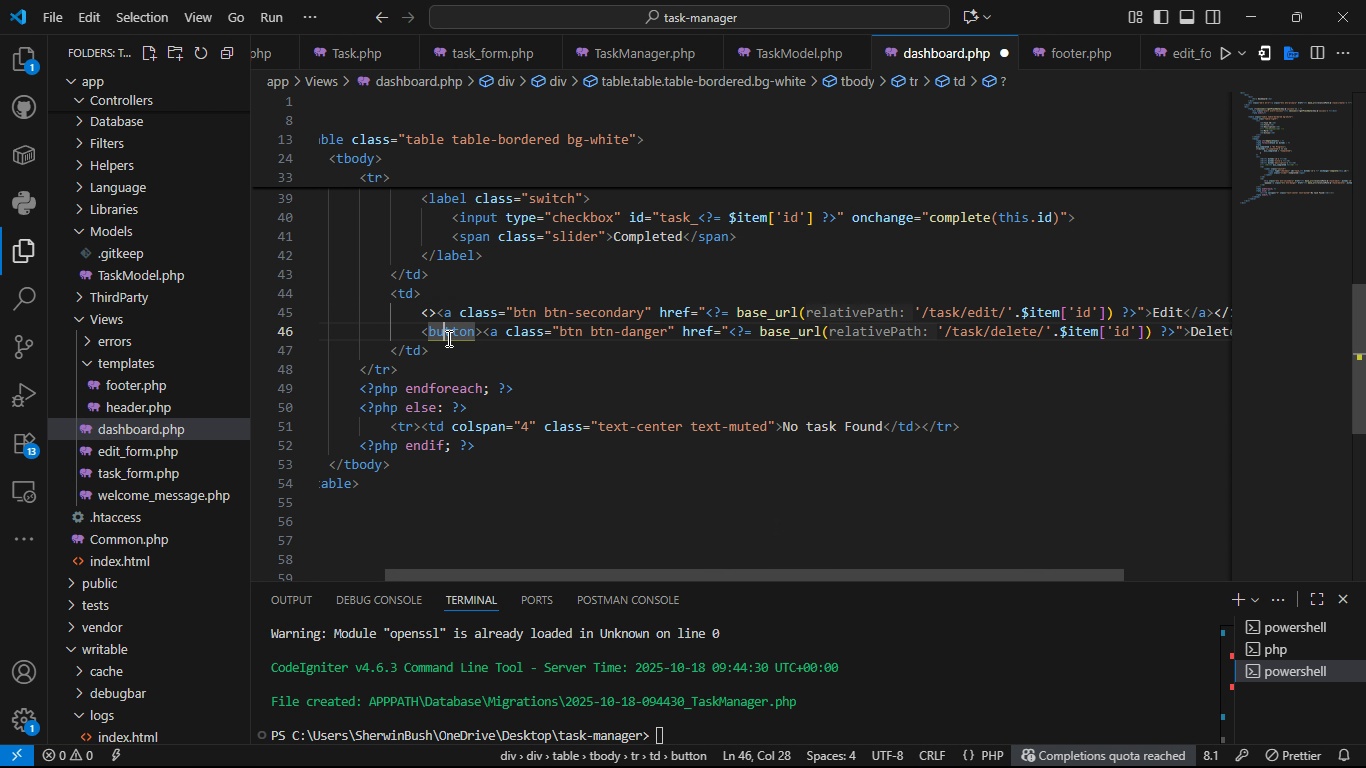 
double_click([447, 338])
 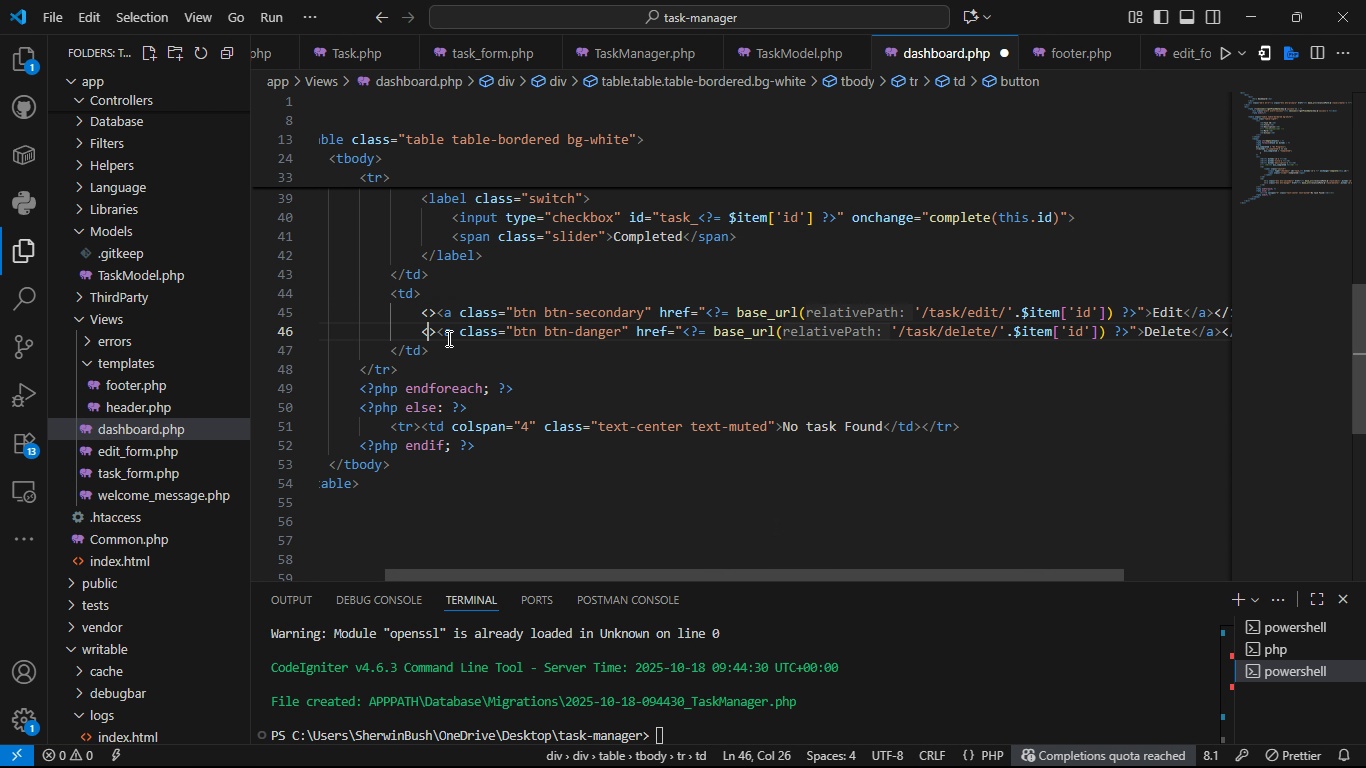 
key(Backspace)
 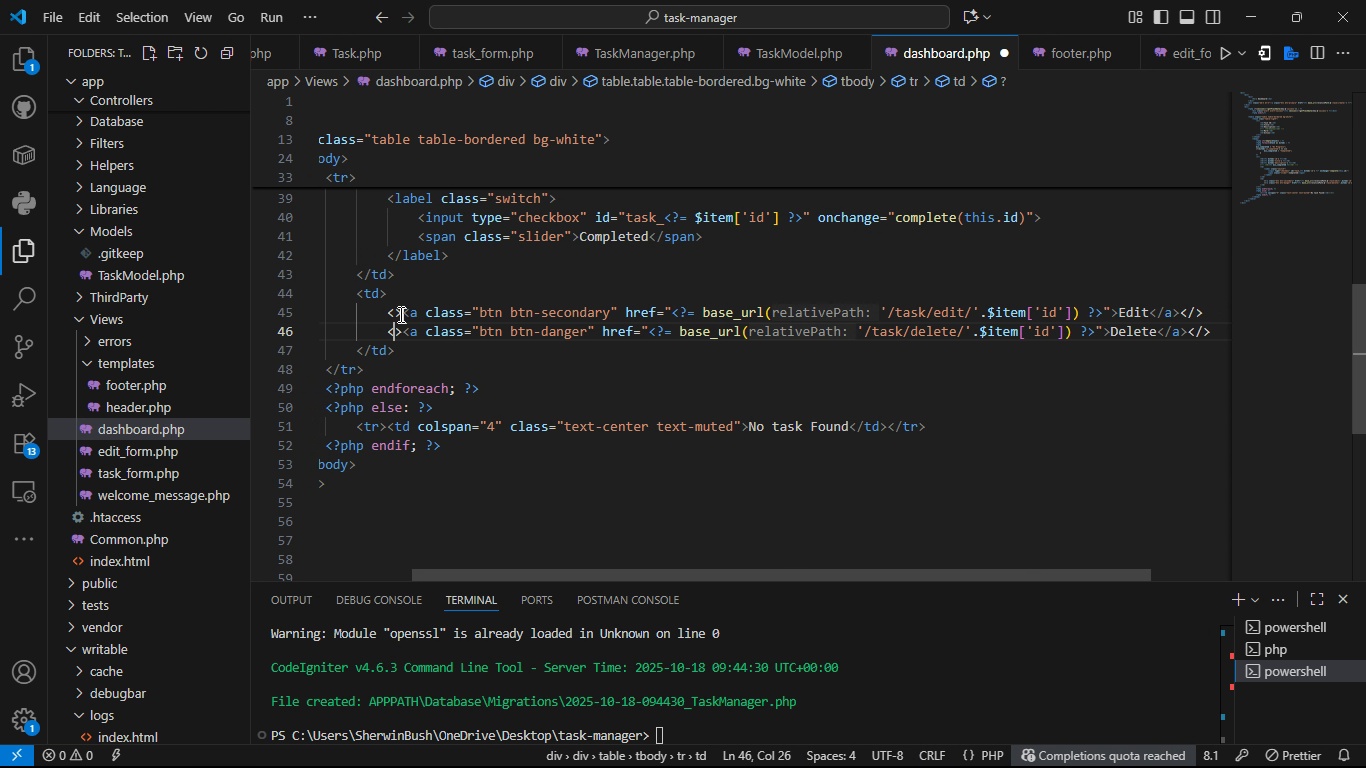 
left_click([398, 314])
 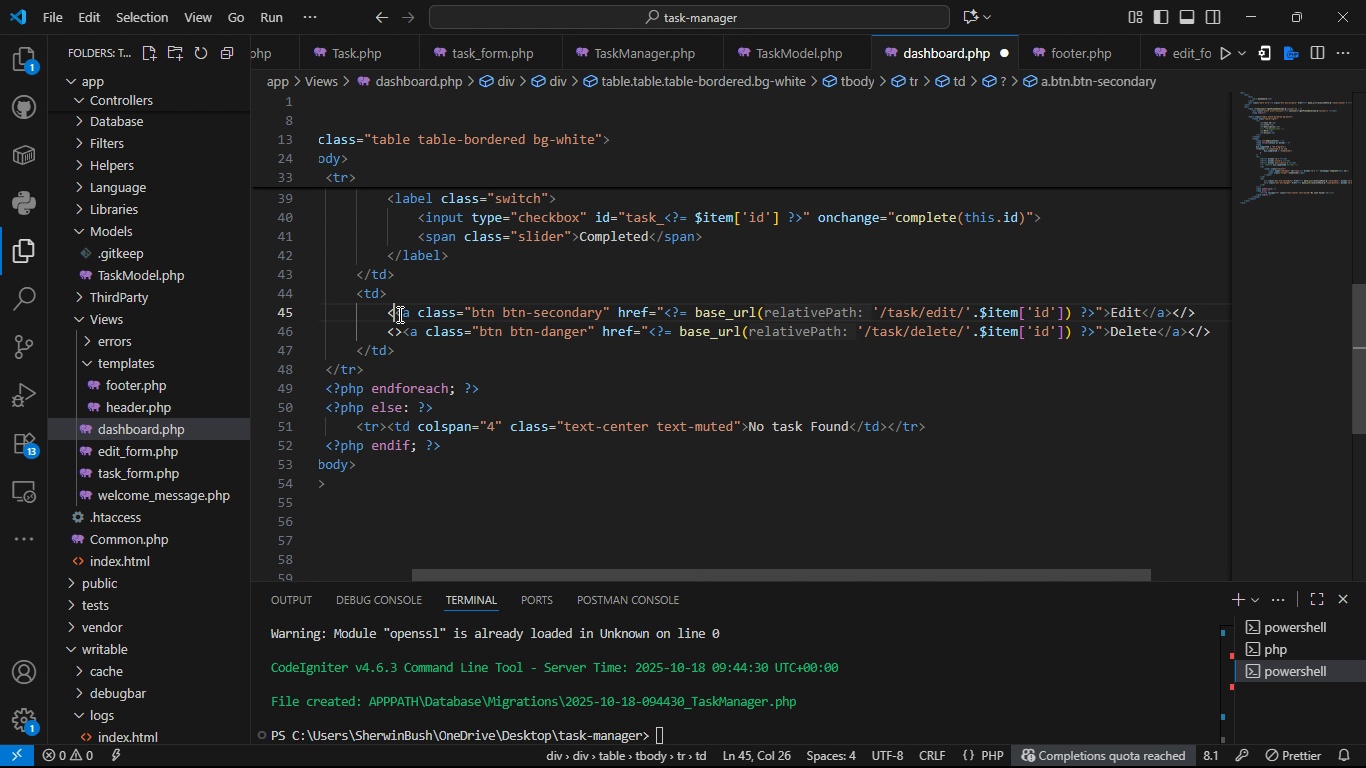 
key(Backspace)
 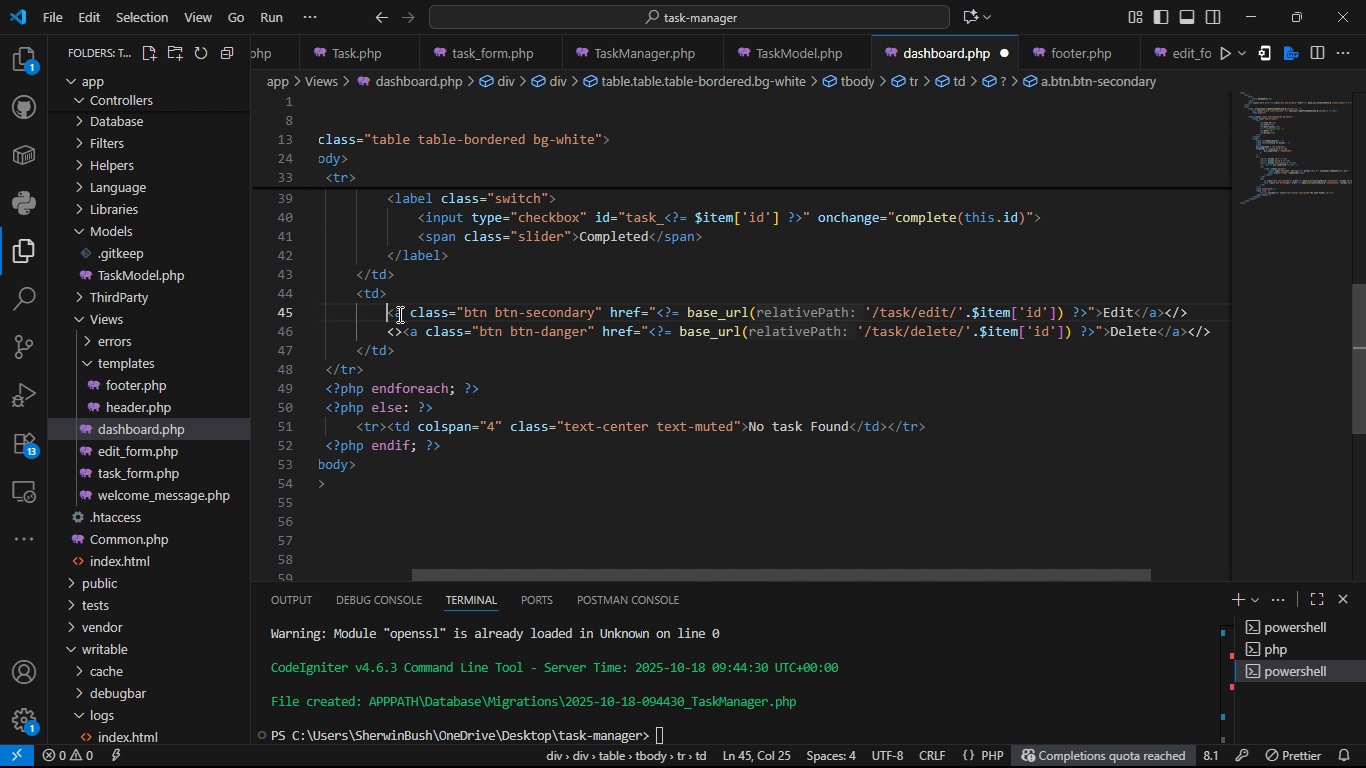 
key(Backspace)
 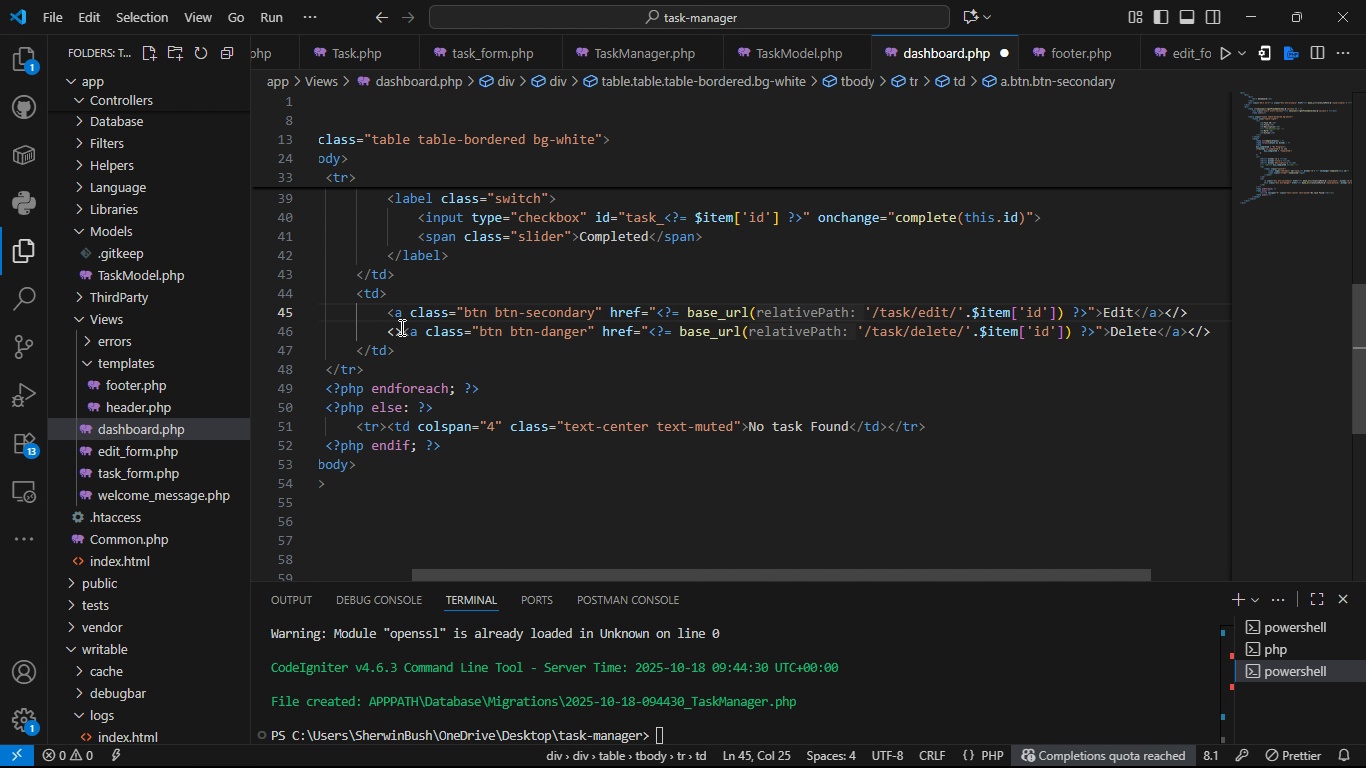 
key(Backspace)
 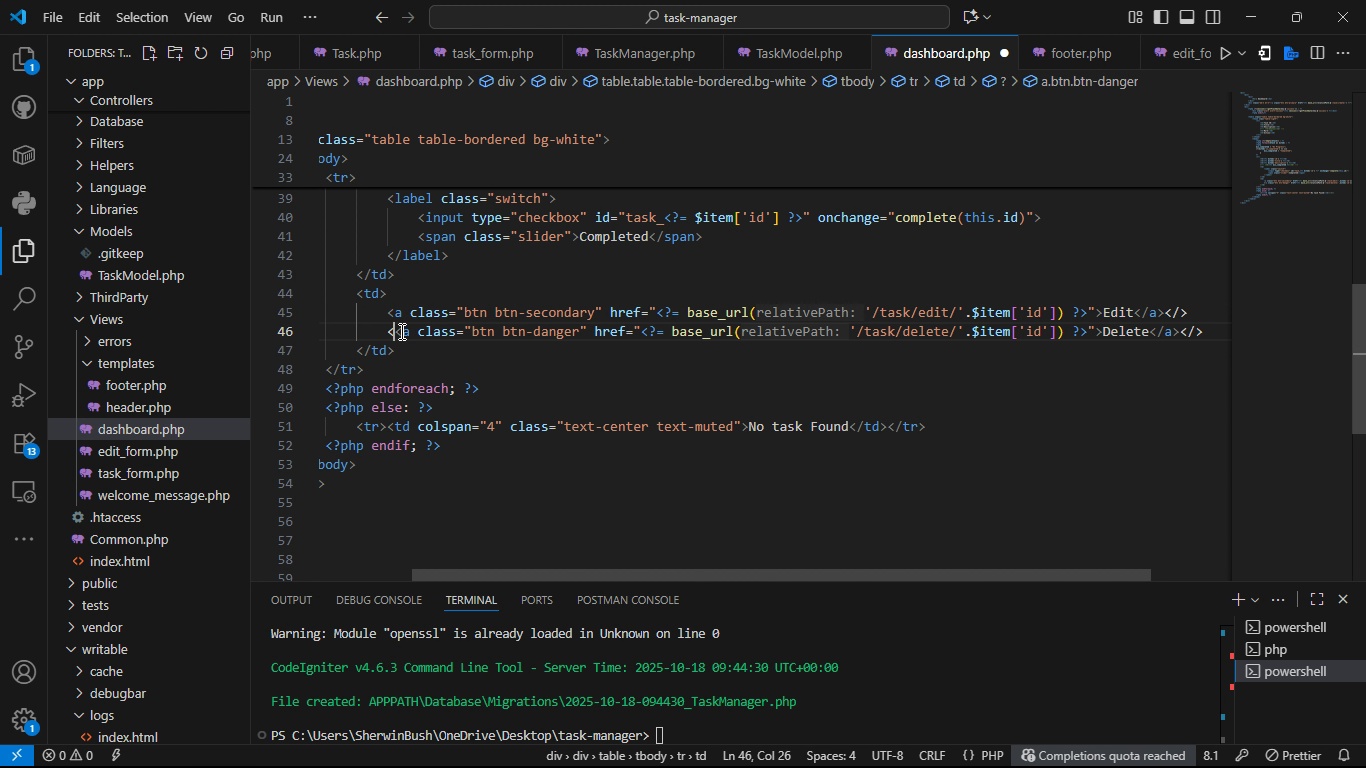 
left_click([400, 331])
 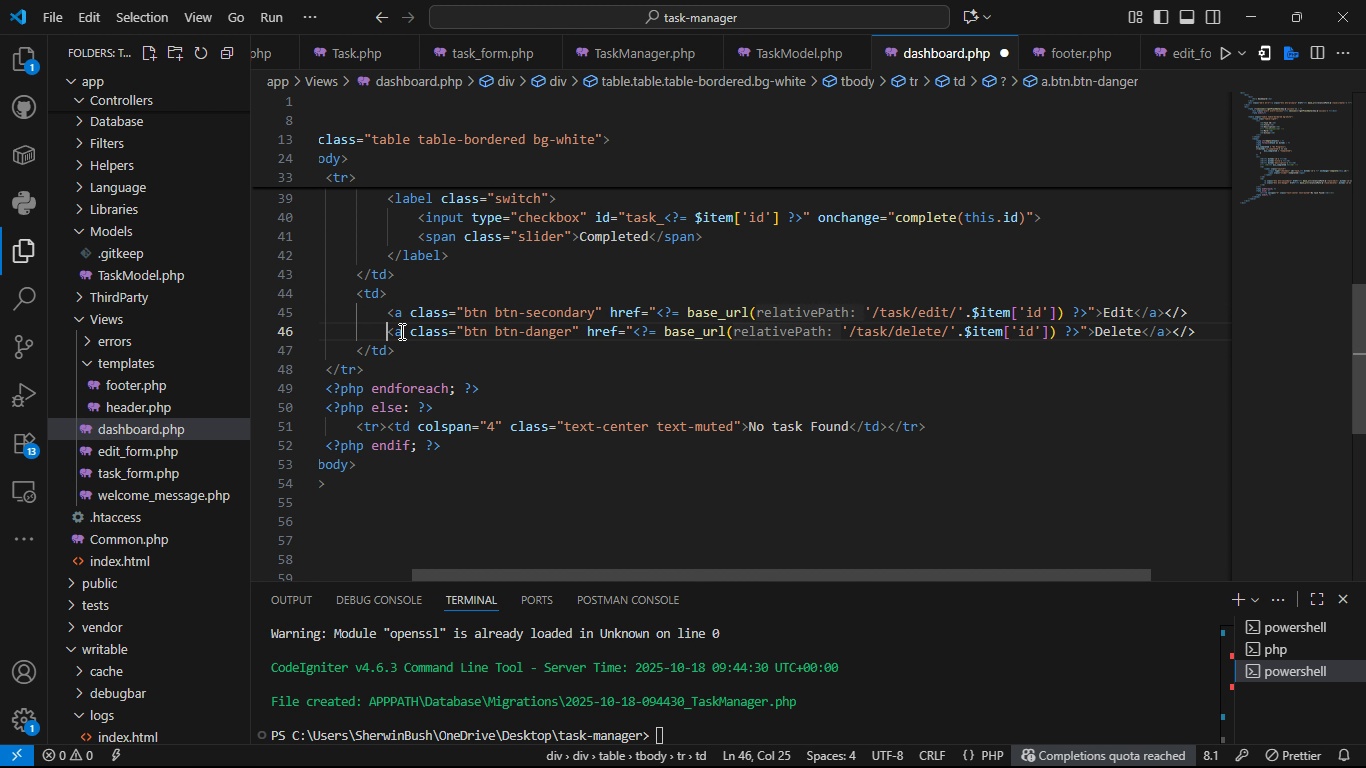 
key(Backspace)
 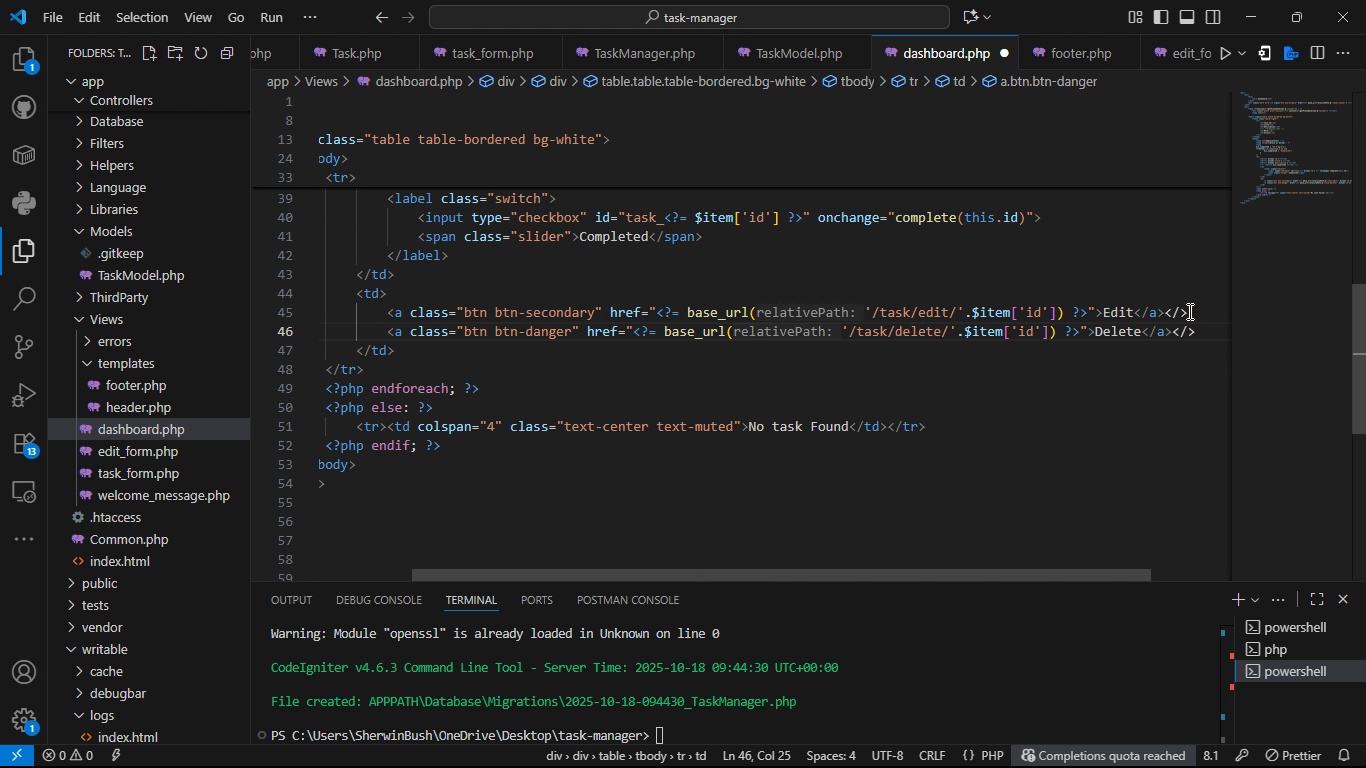 
left_click([1188, 311])
 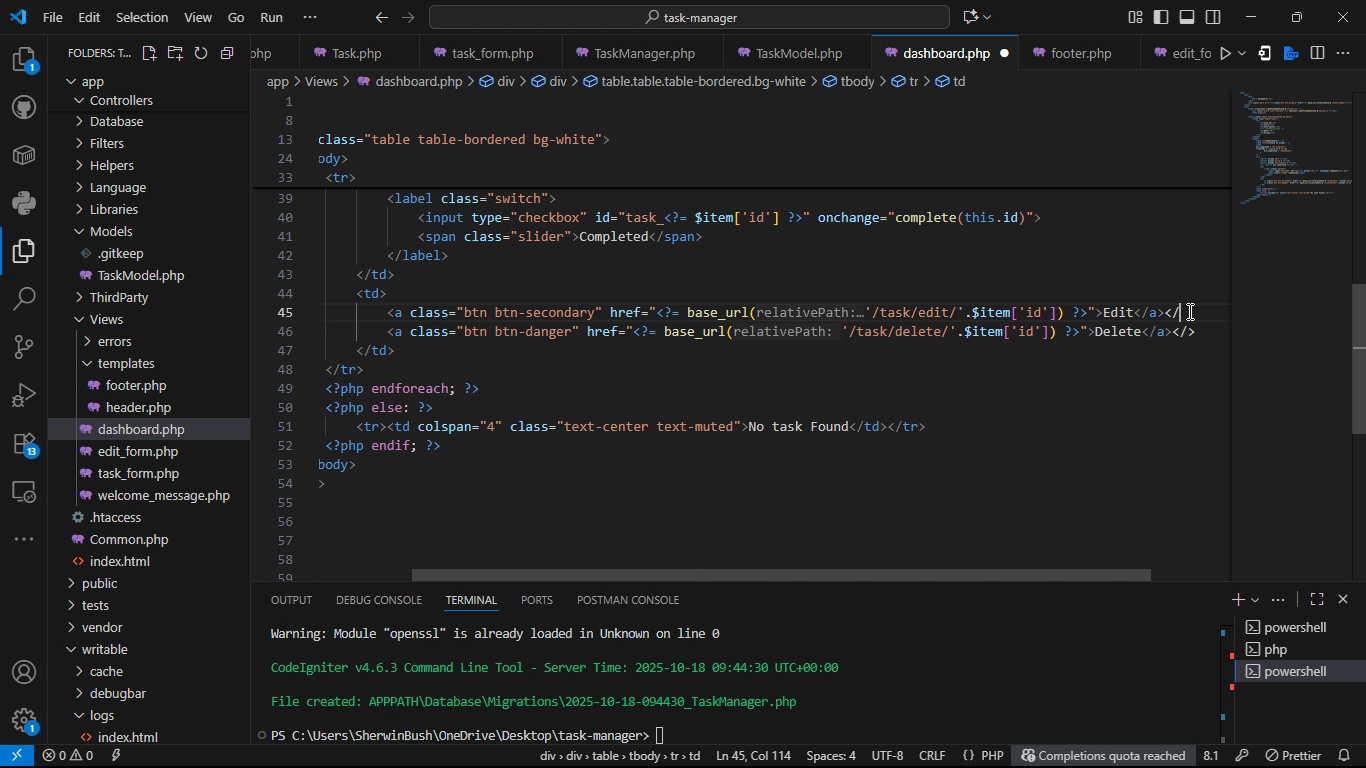 
key(Backspace)
 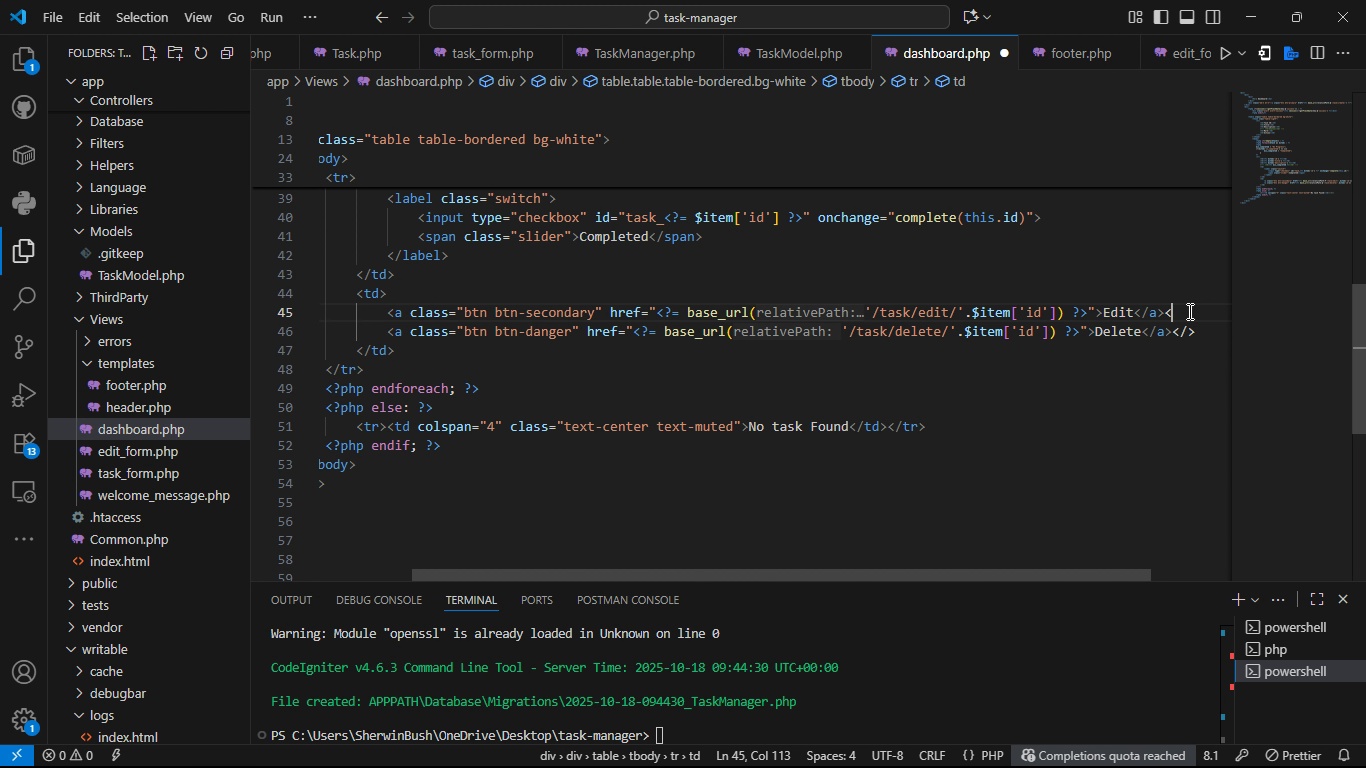 
key(Backspace)
 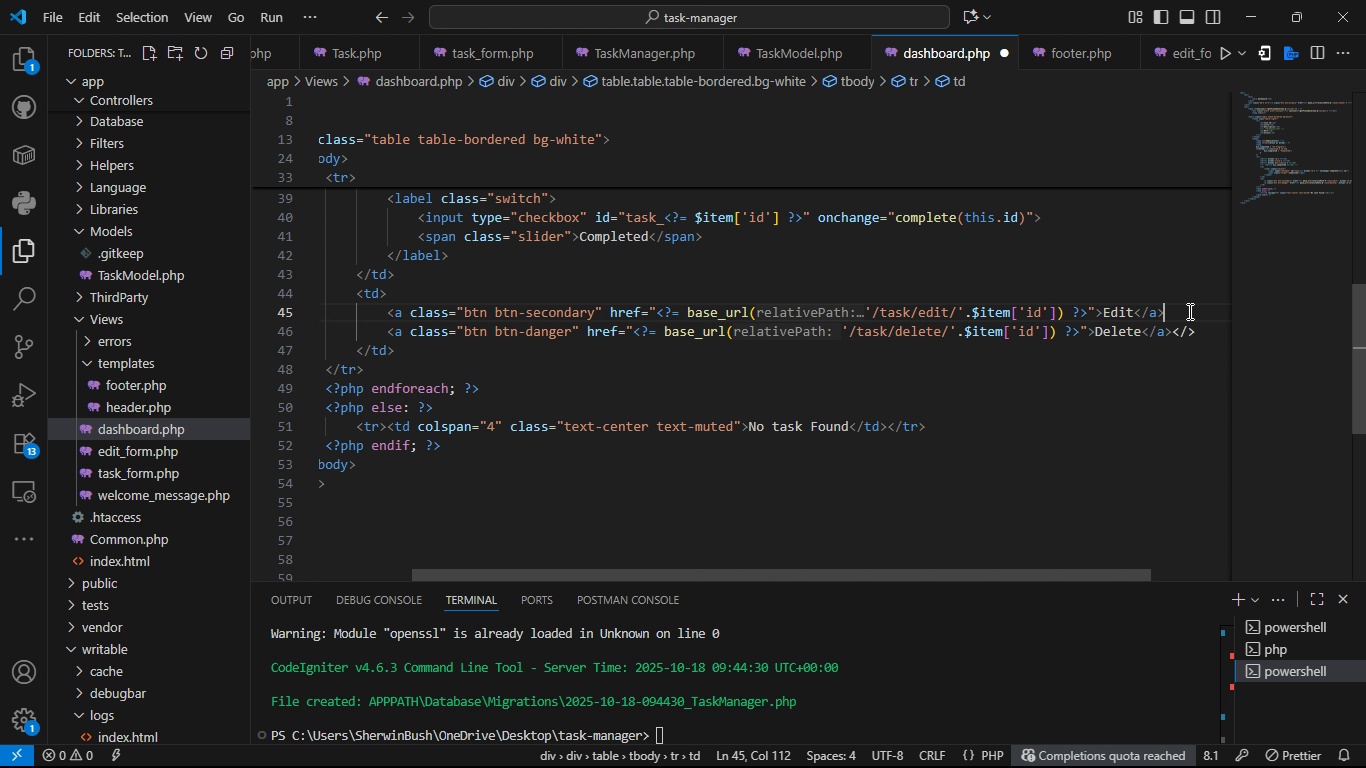 
key(Backspace)
 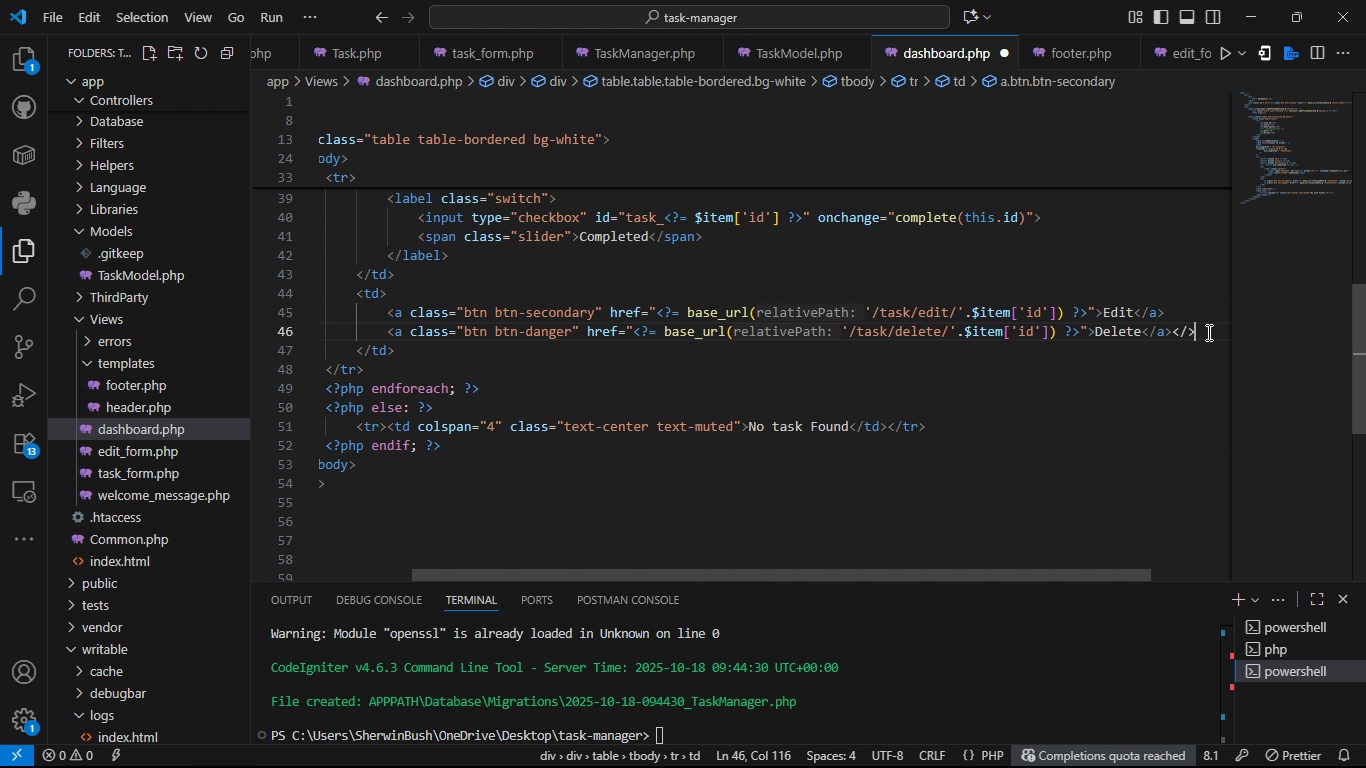 
left_click([1207, 332])
 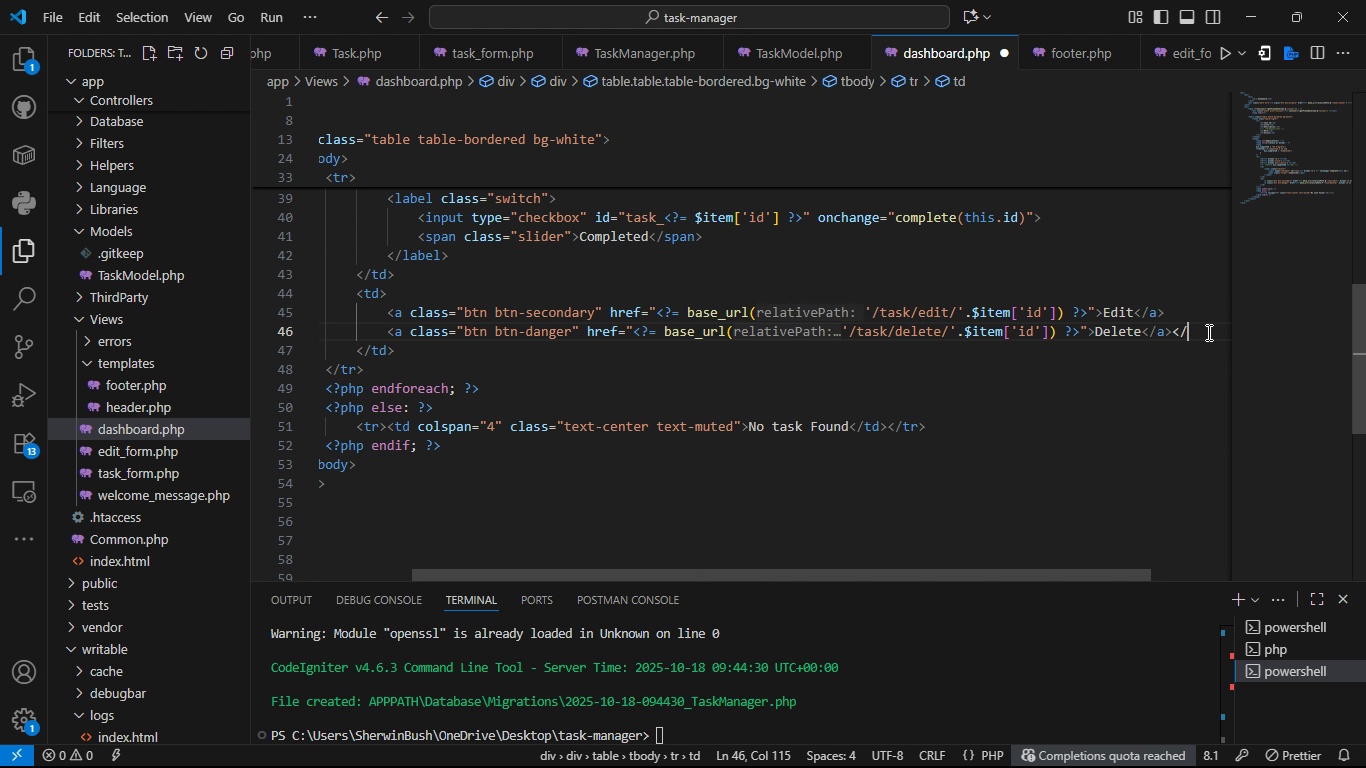 
key(Backspace)
 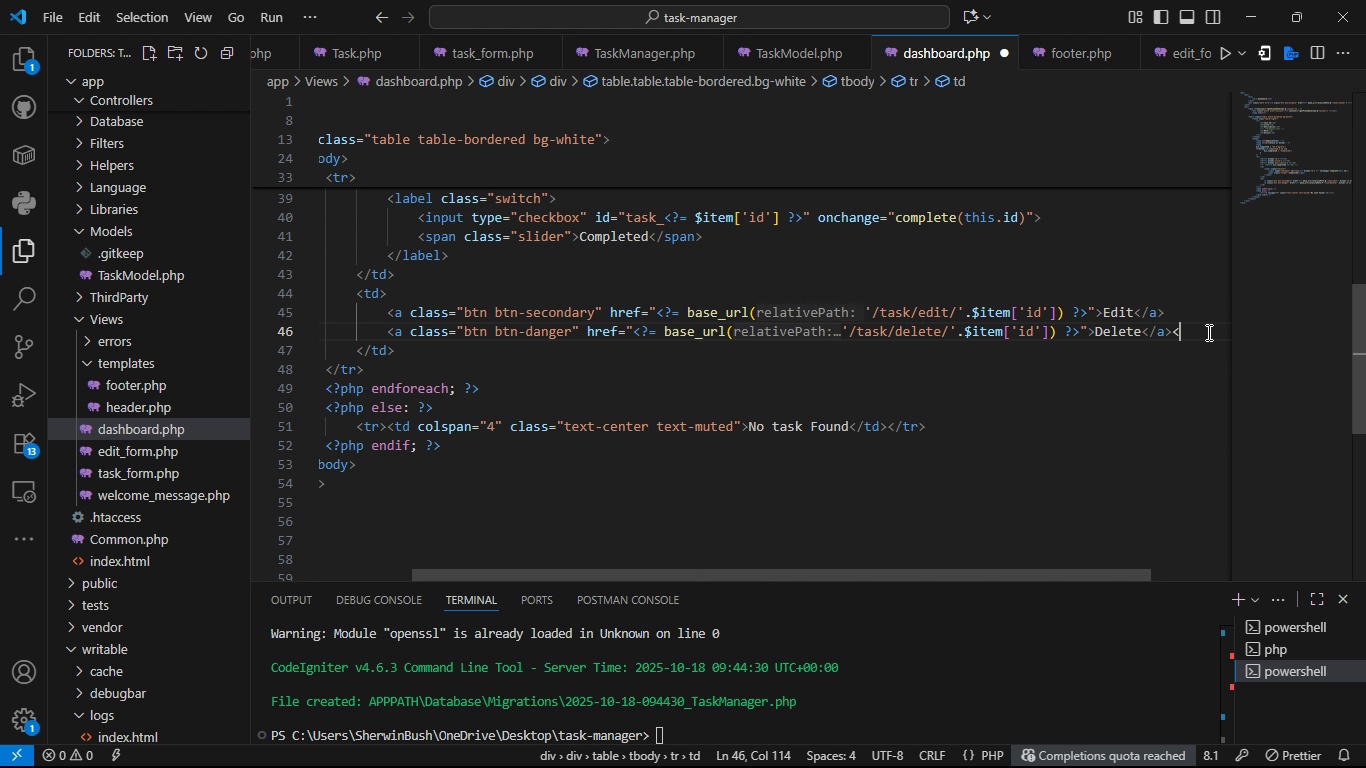 
key(Backspace)
 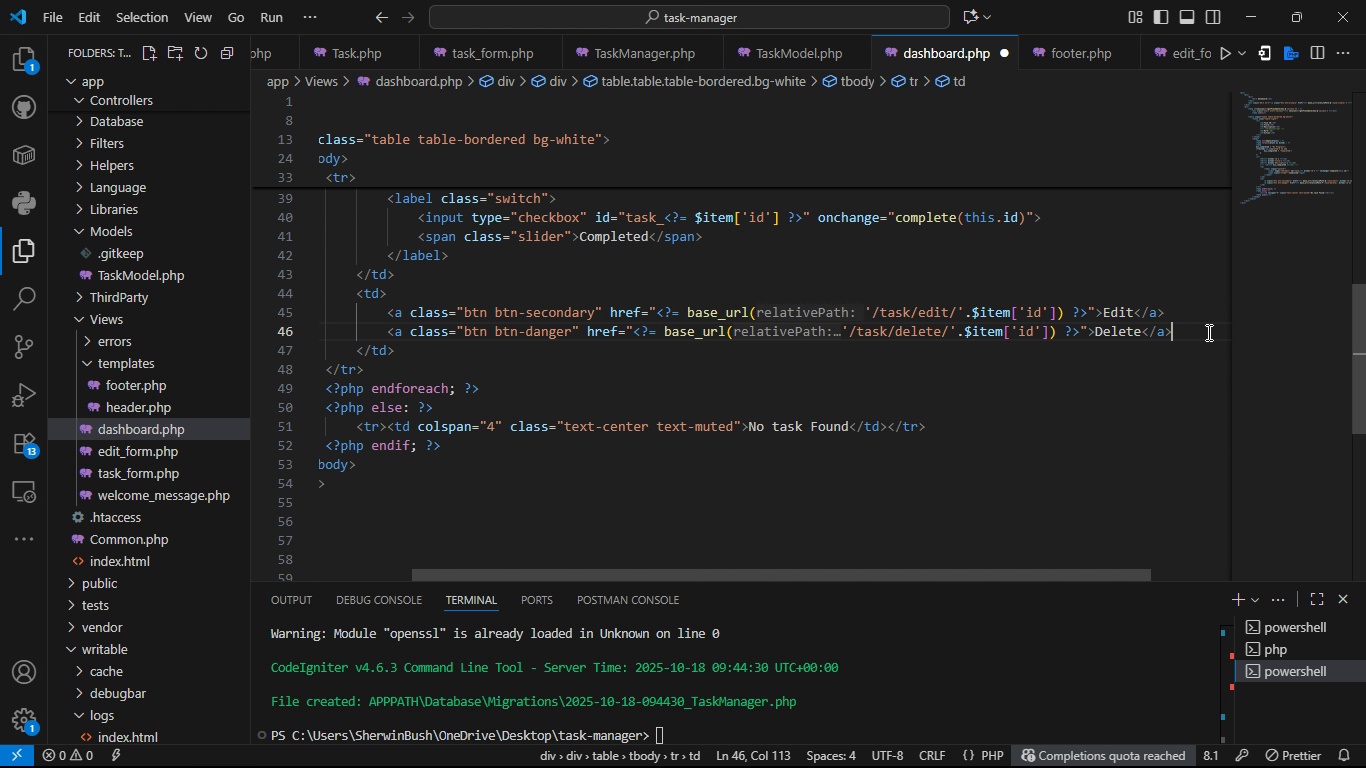 
key(Backspace)
 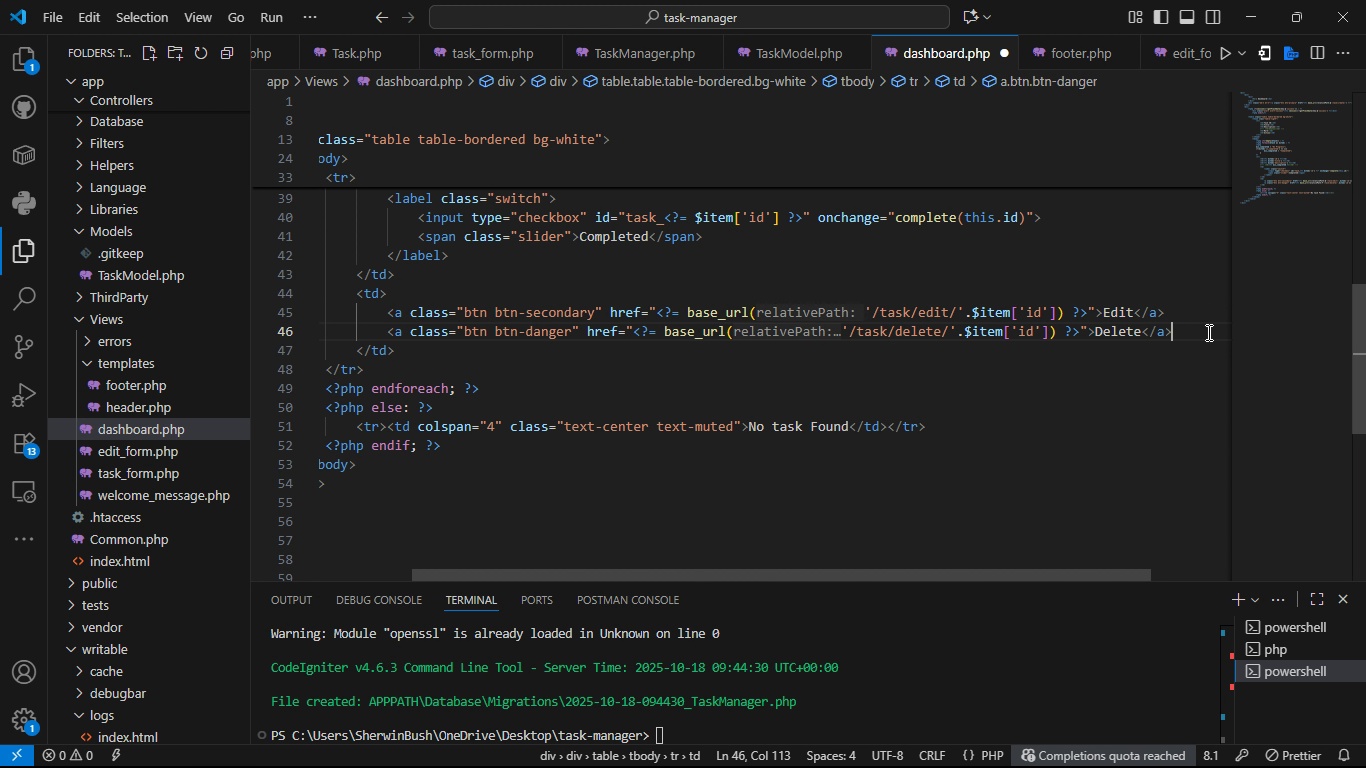 
key(Control+S)
 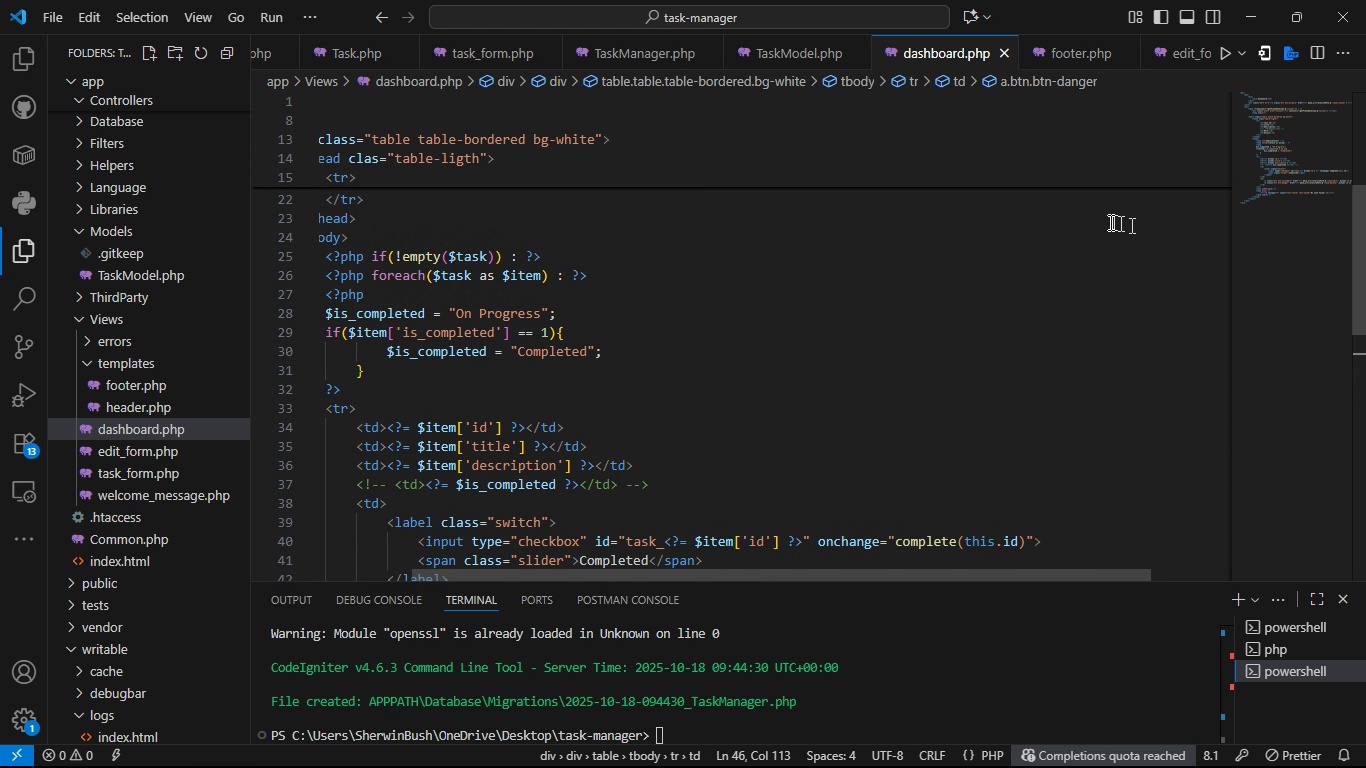 
hold_key(key=ControlLeft, duration=0.36)
 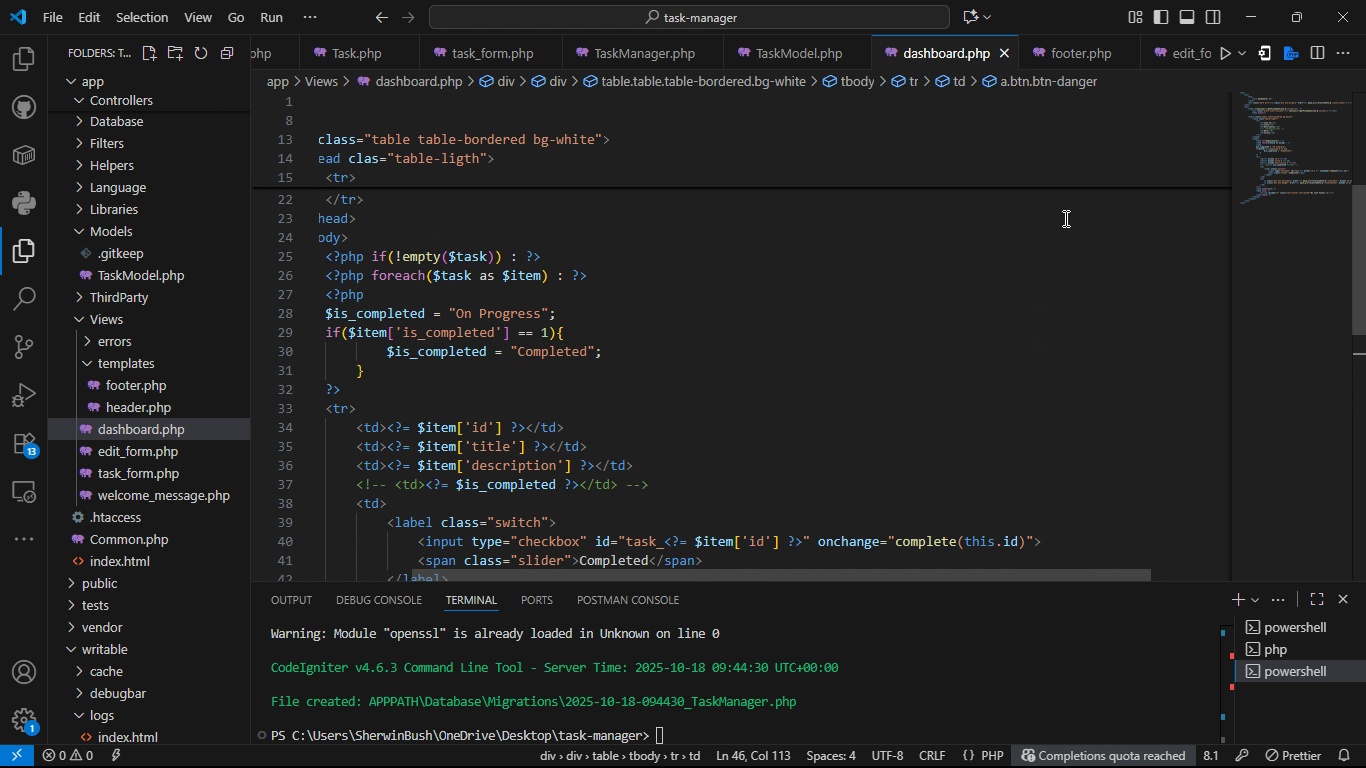 
key(Control+S)
 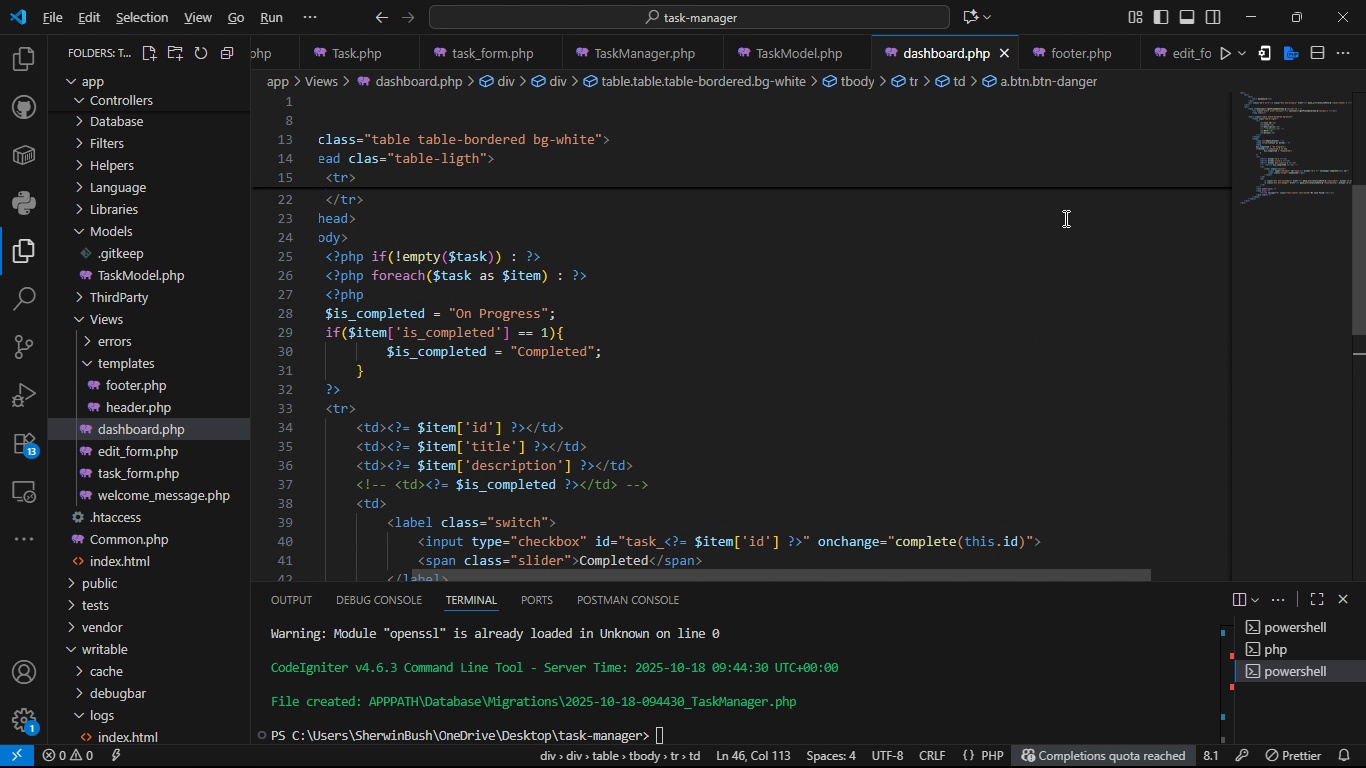 
key(Alt+AltLeft)
 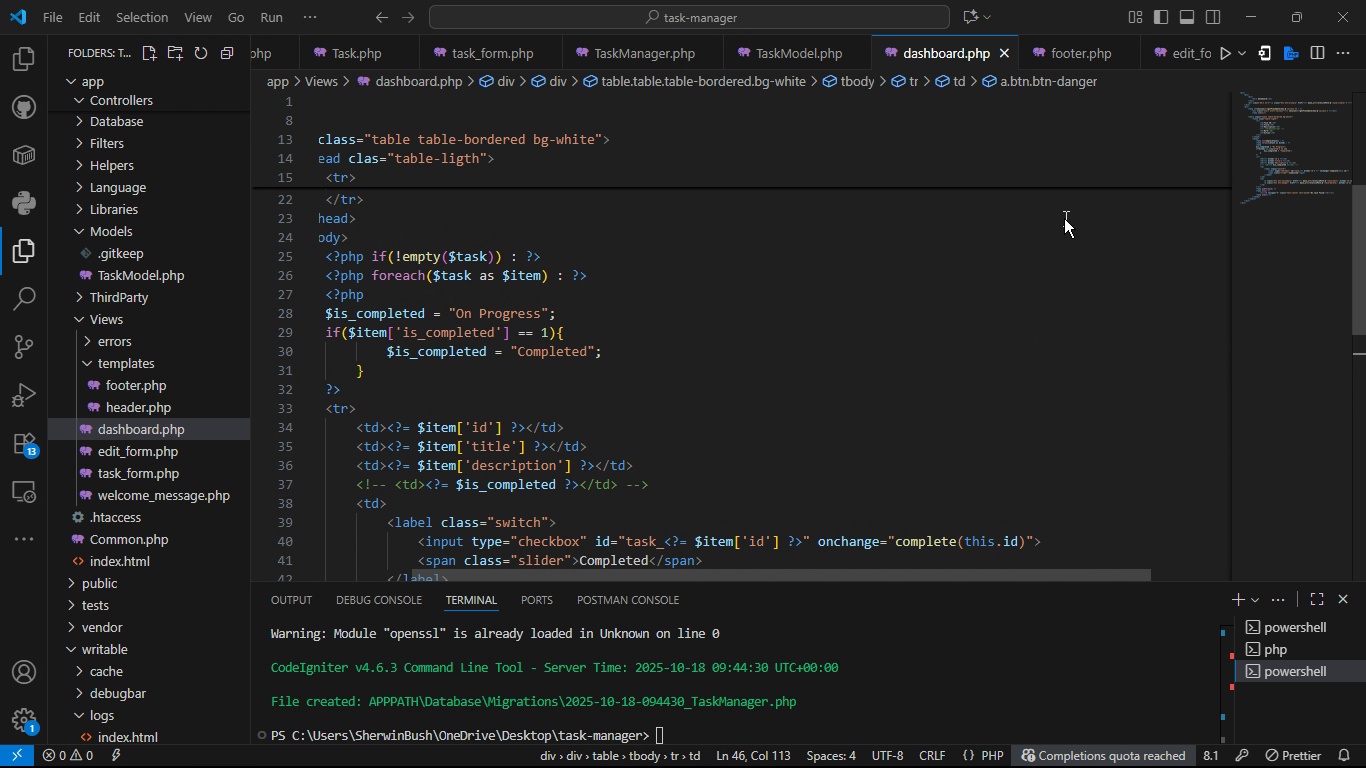 
key(Alt+Tab)
 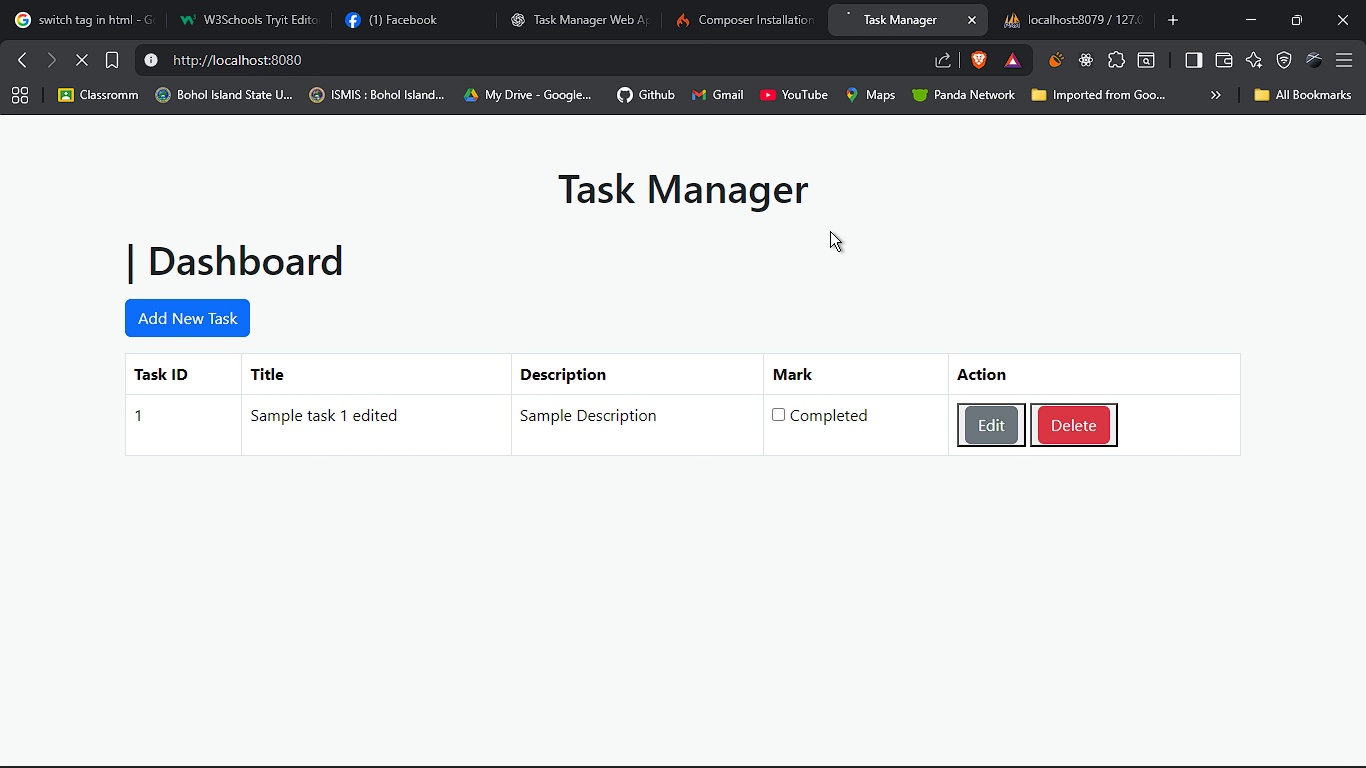 
key(F5)
 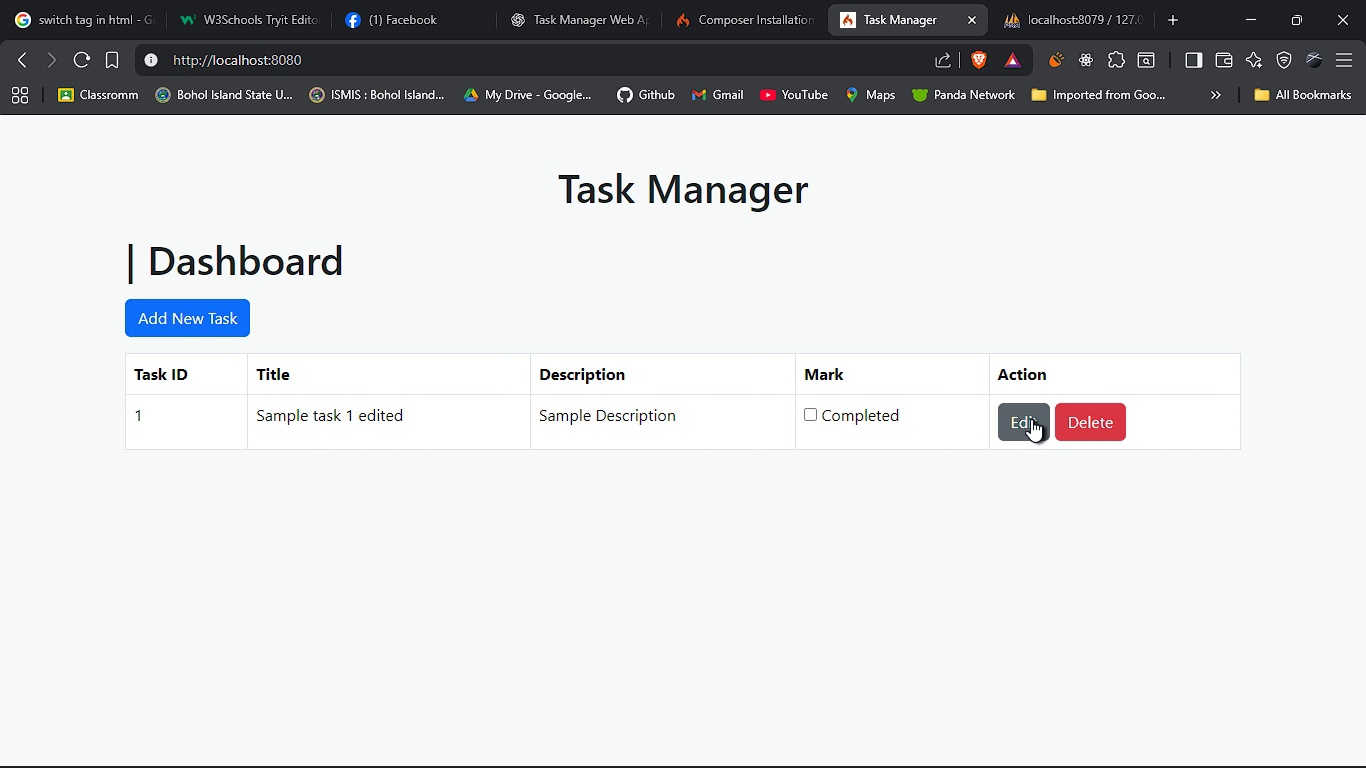 
left_click([1031, 419])
 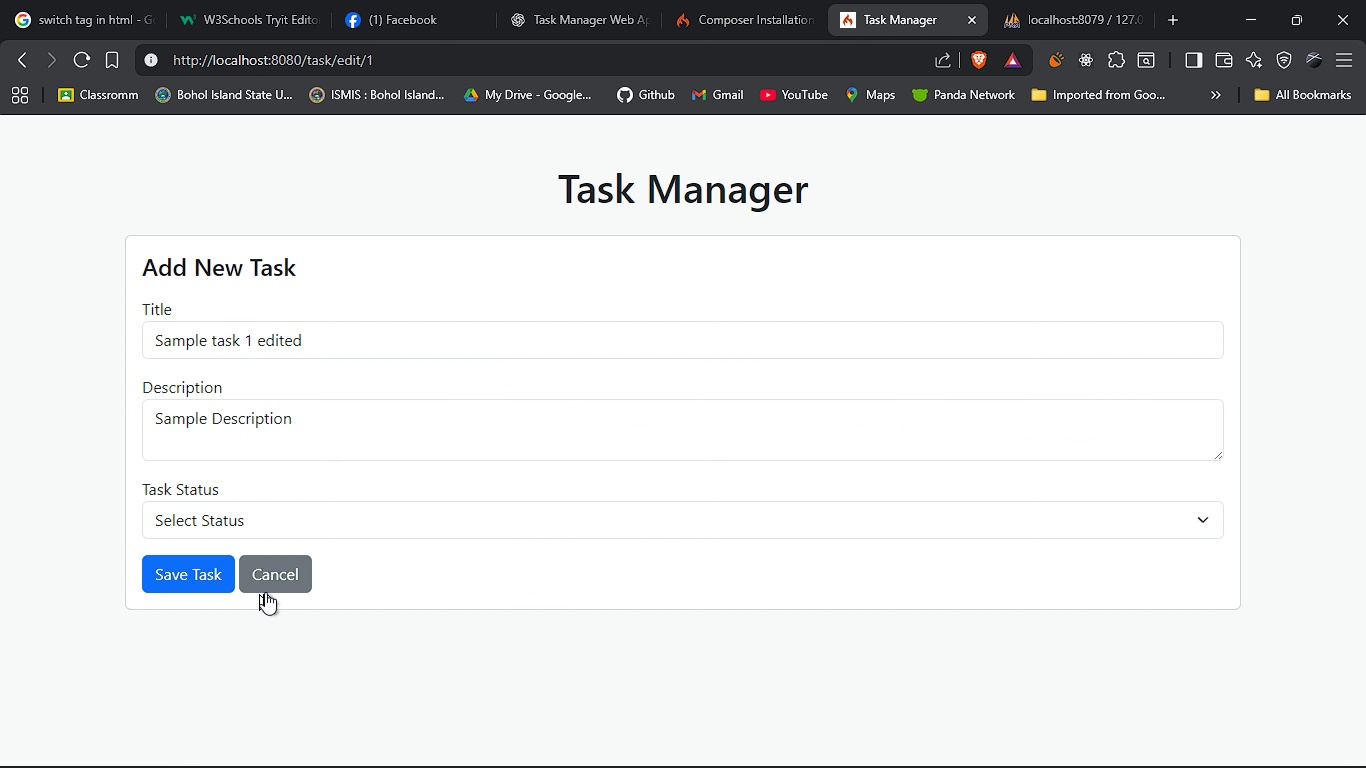 
left_click([265, 592])